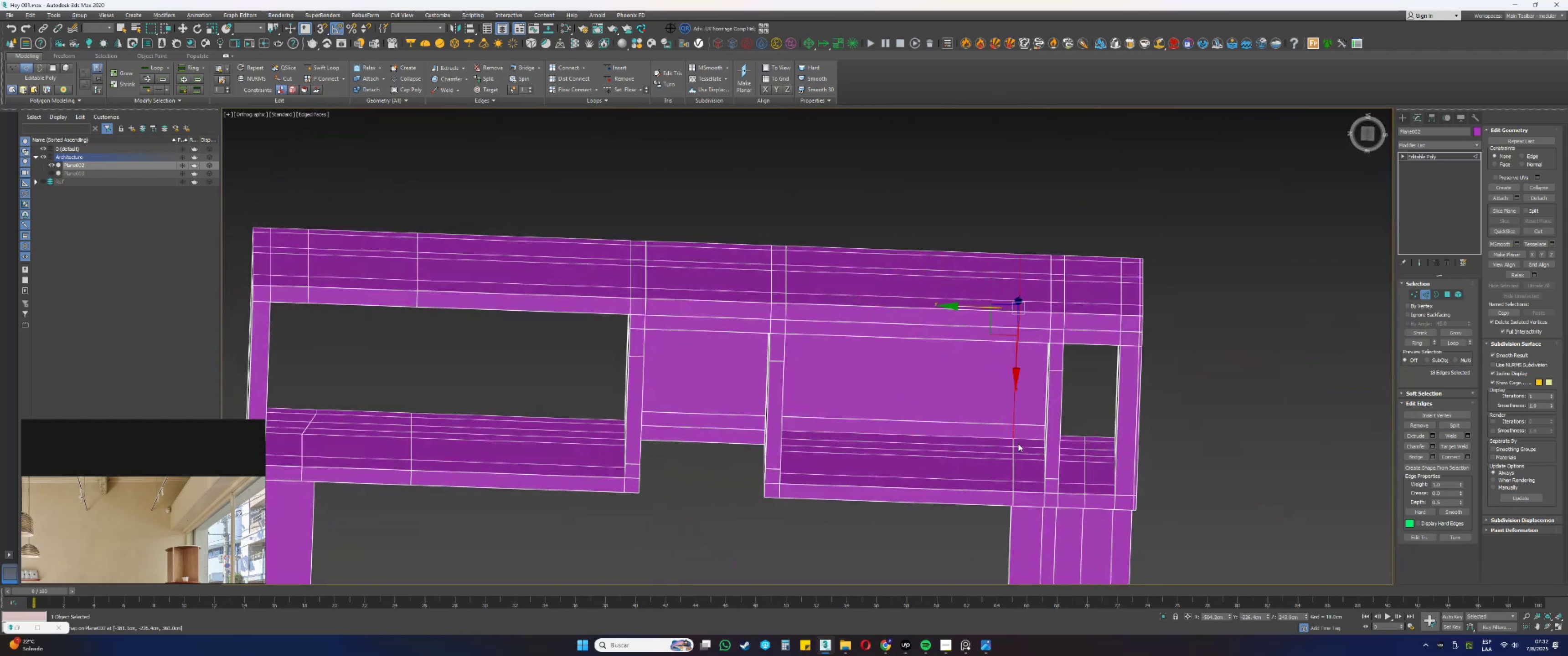 
type(ss1[F3])
 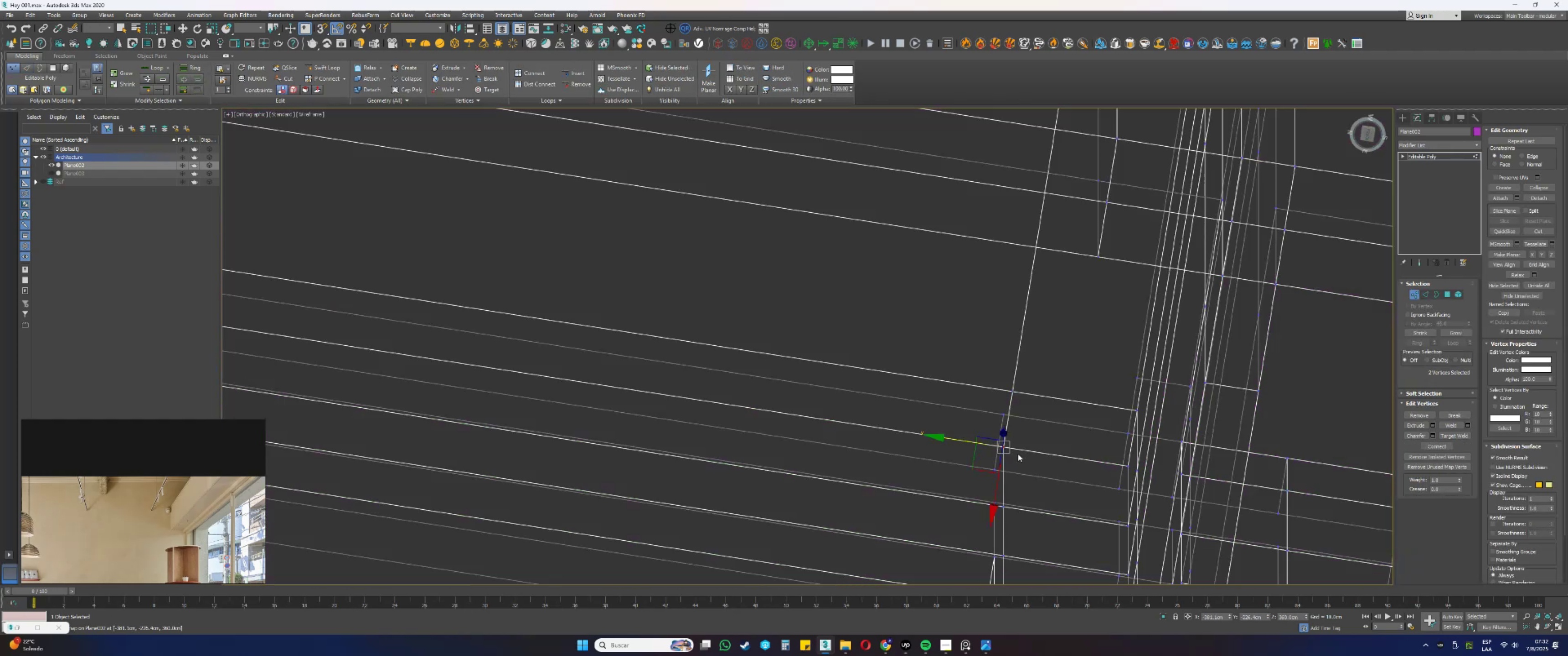 
hold_key(key=AltLeft, duration=0.31)
 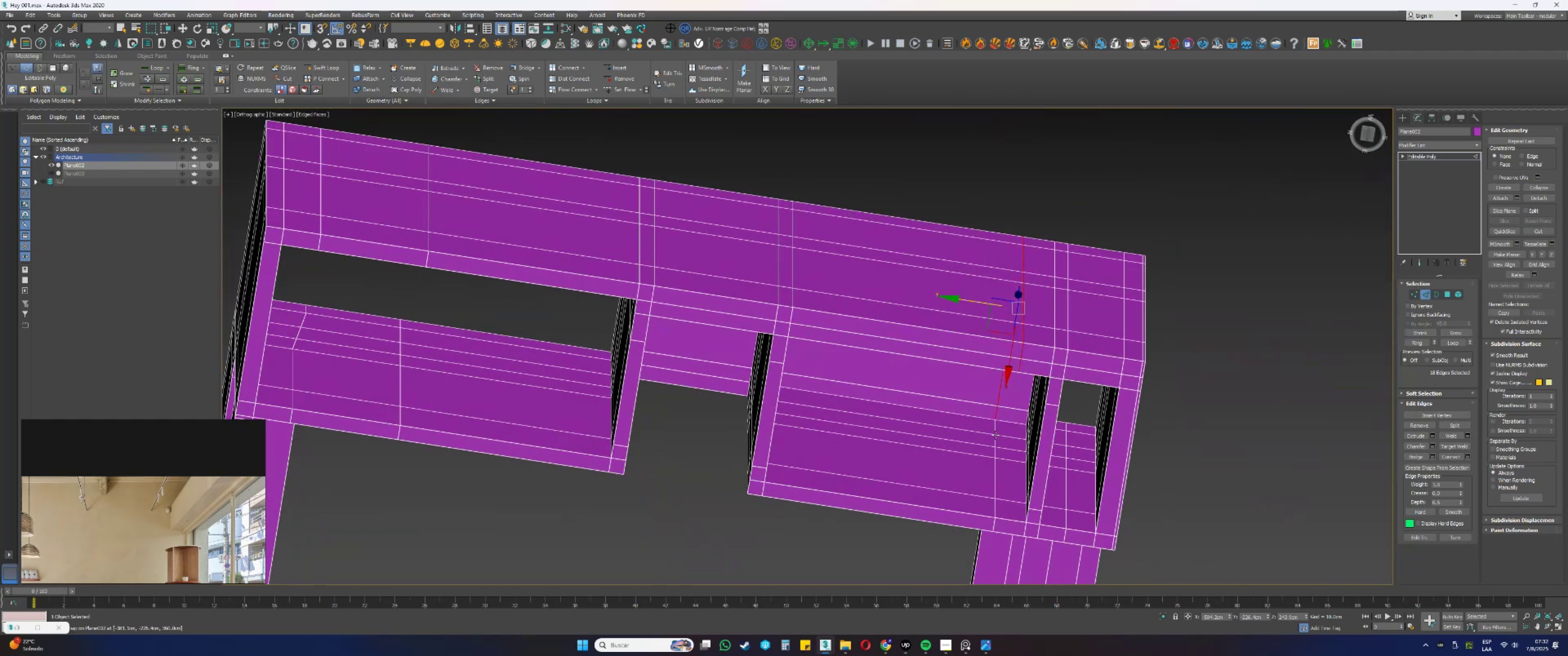 
scroll: coordinate [1000, 437], scroll_direction: up, amount: 4.0
 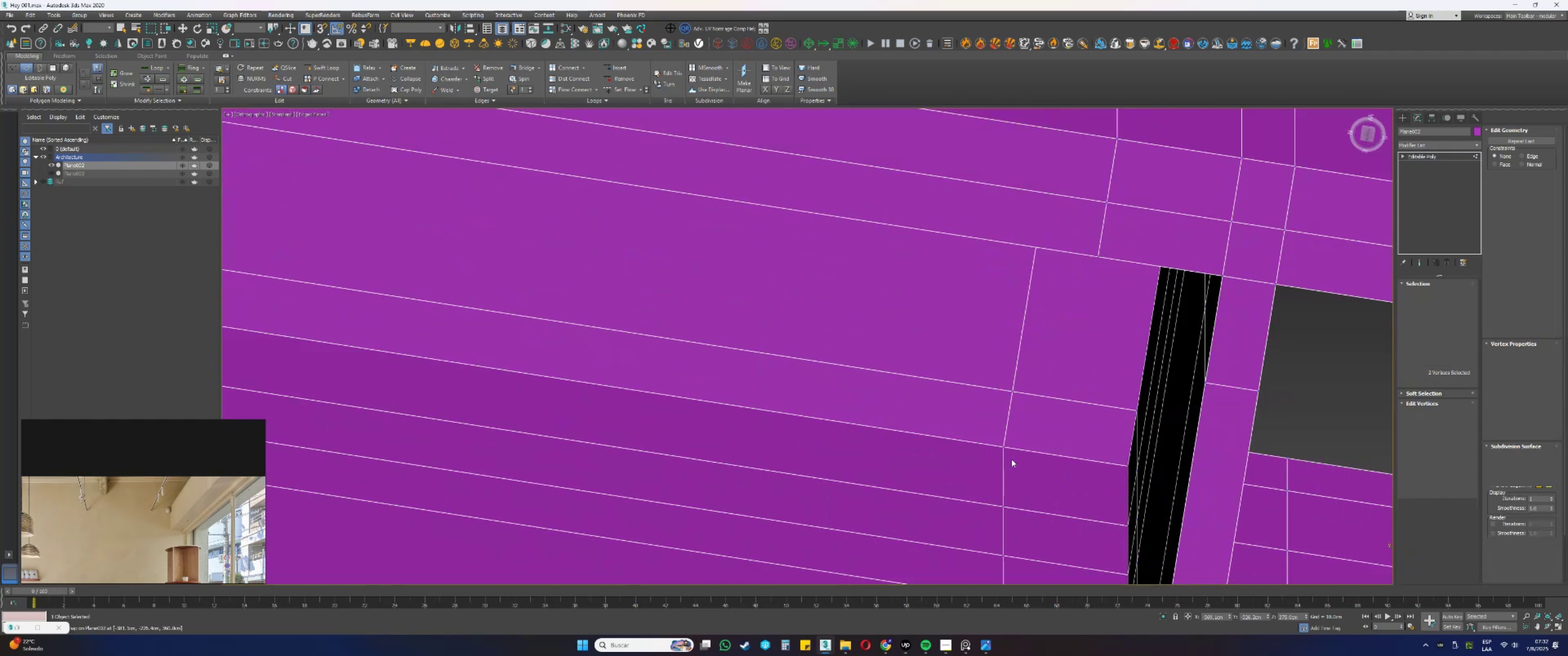 
left_click_drag(start_coordinate=[1011, 459], to_coordinate=[992, 441])
 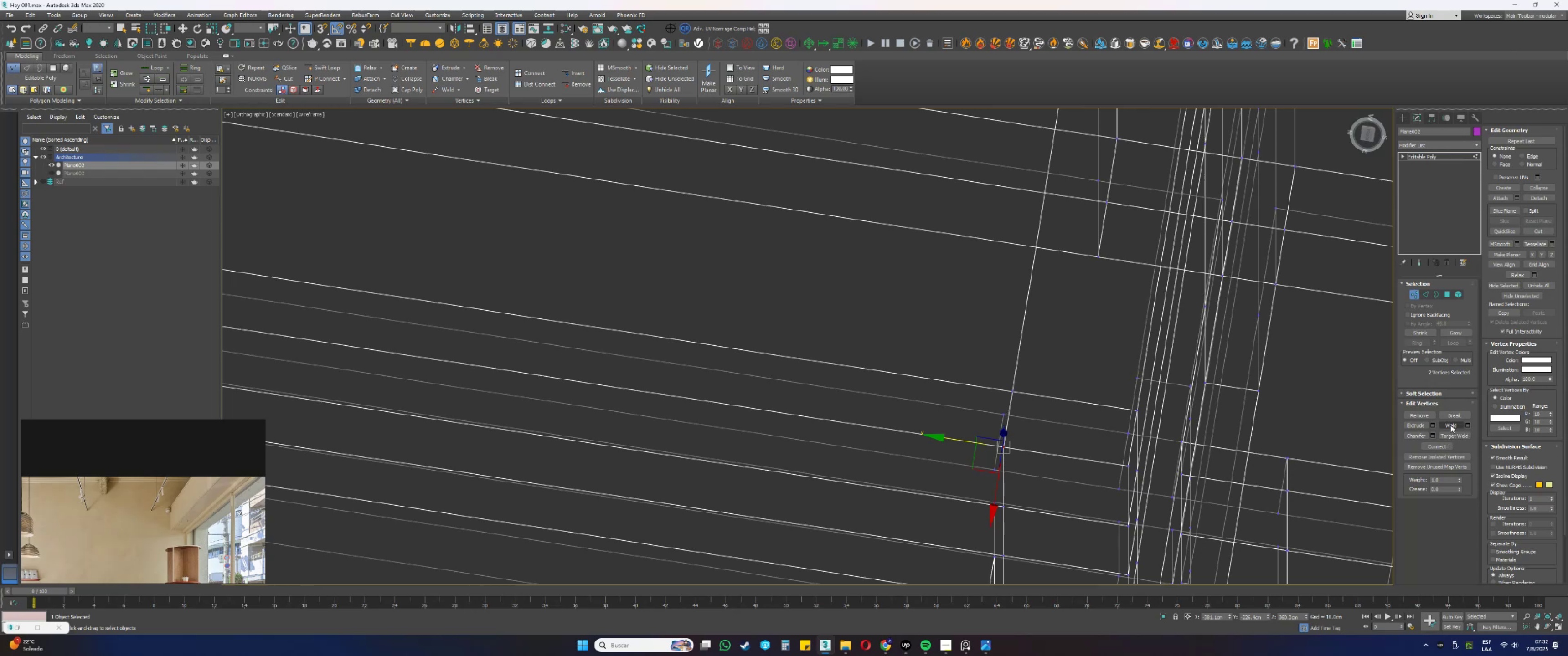 
left_click([1450, 425])
 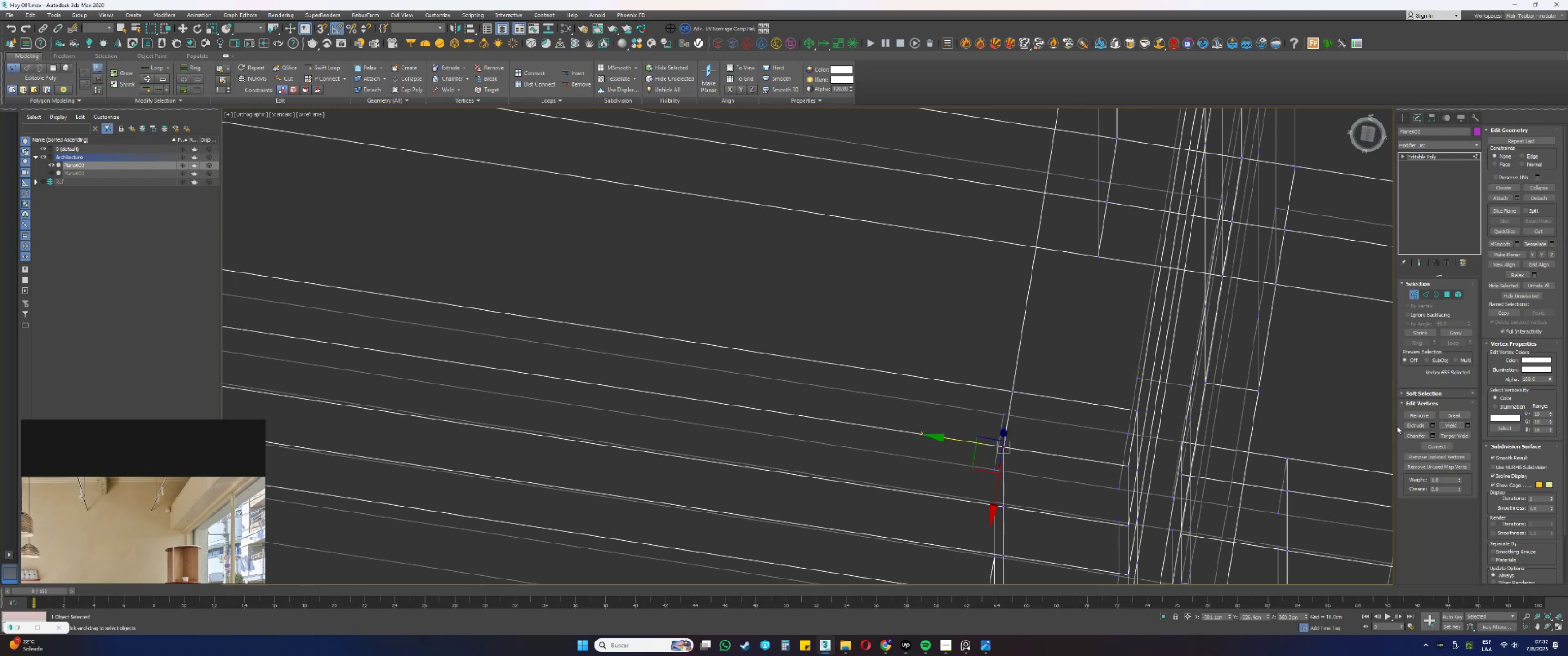 
key(F3)
 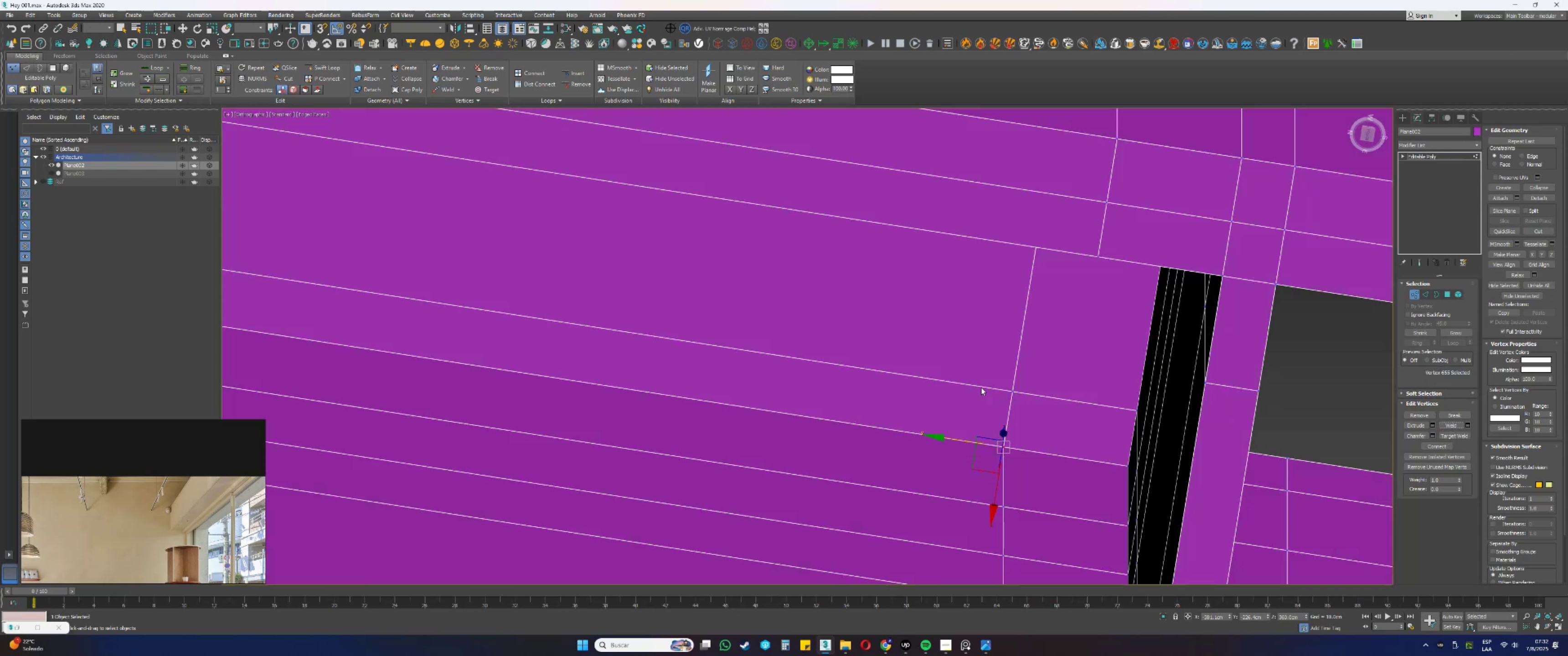 
scroll: coordinate [982, 401], scroll_direction: down, amount: 8.0
 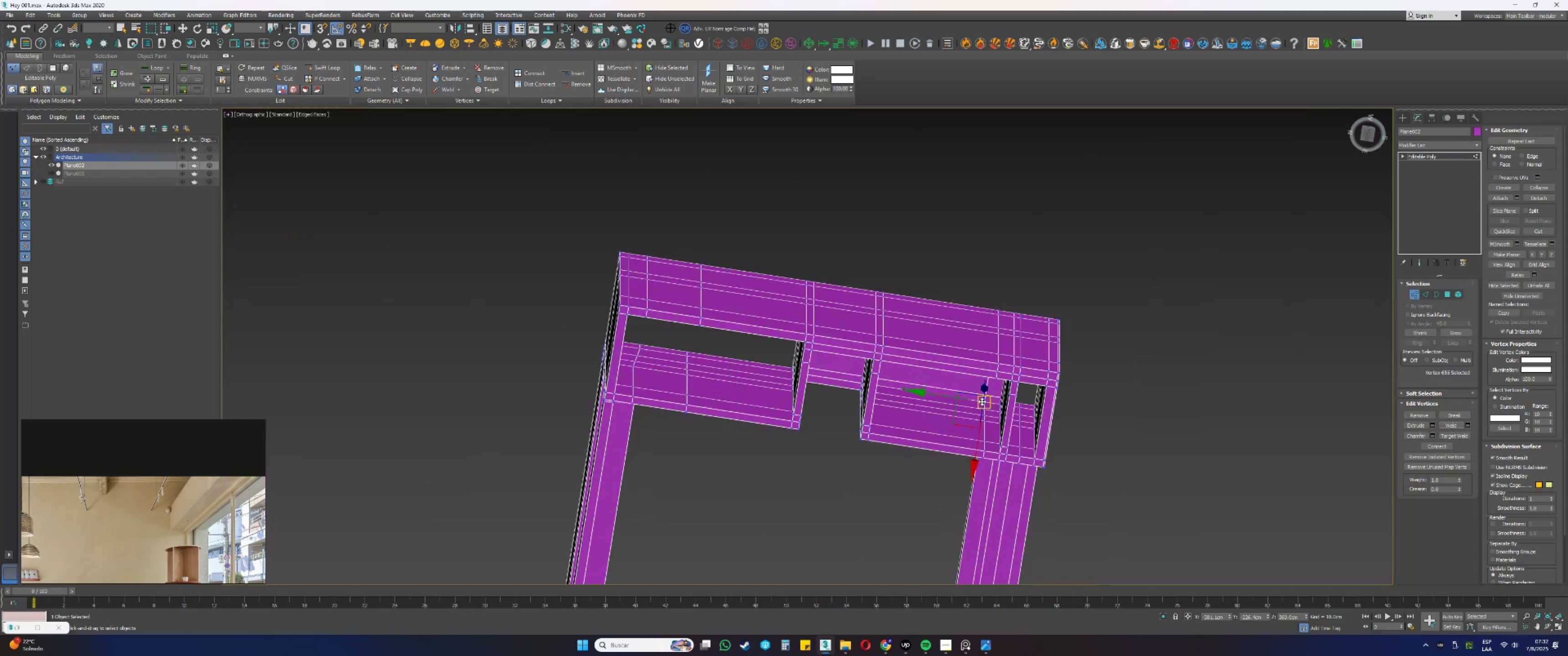 
key(3)
 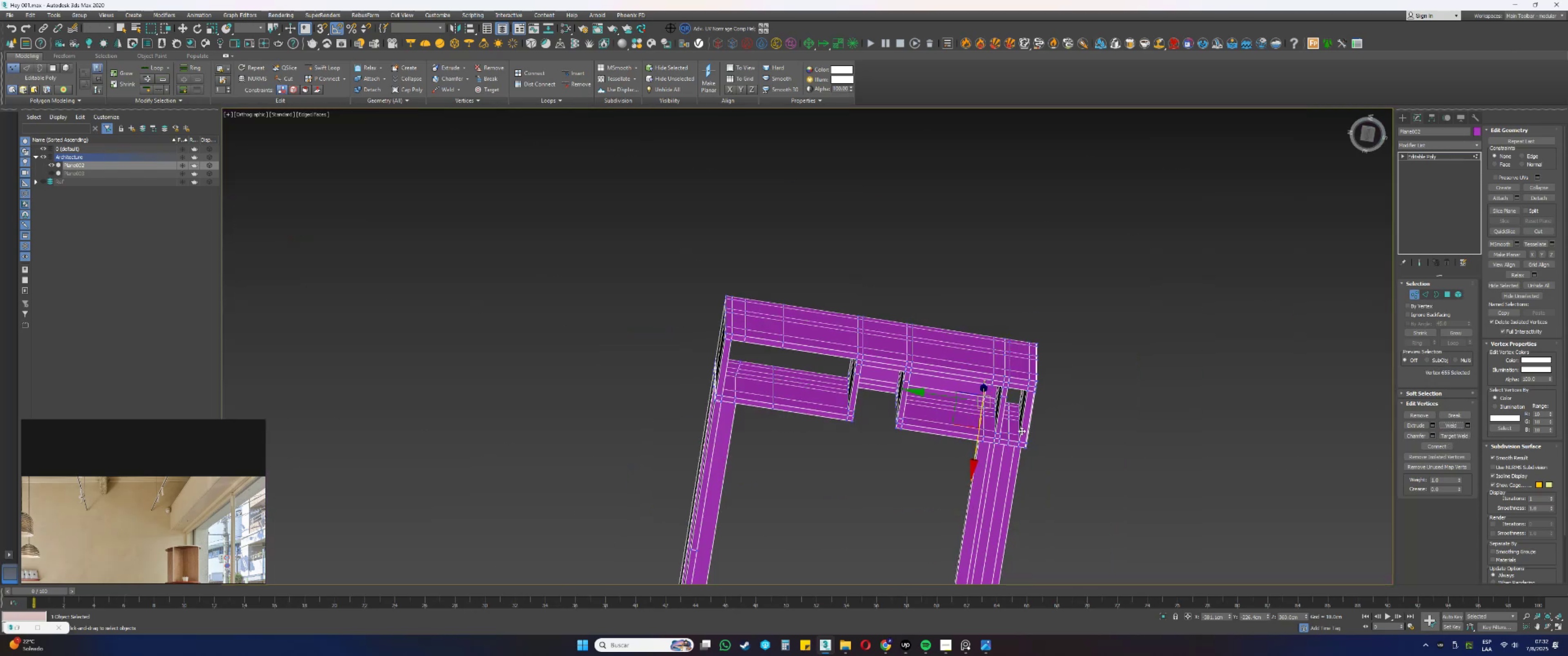 
left_click_drag(start_coordinate=[1139, 495], to_coordinate=[877, 274])
 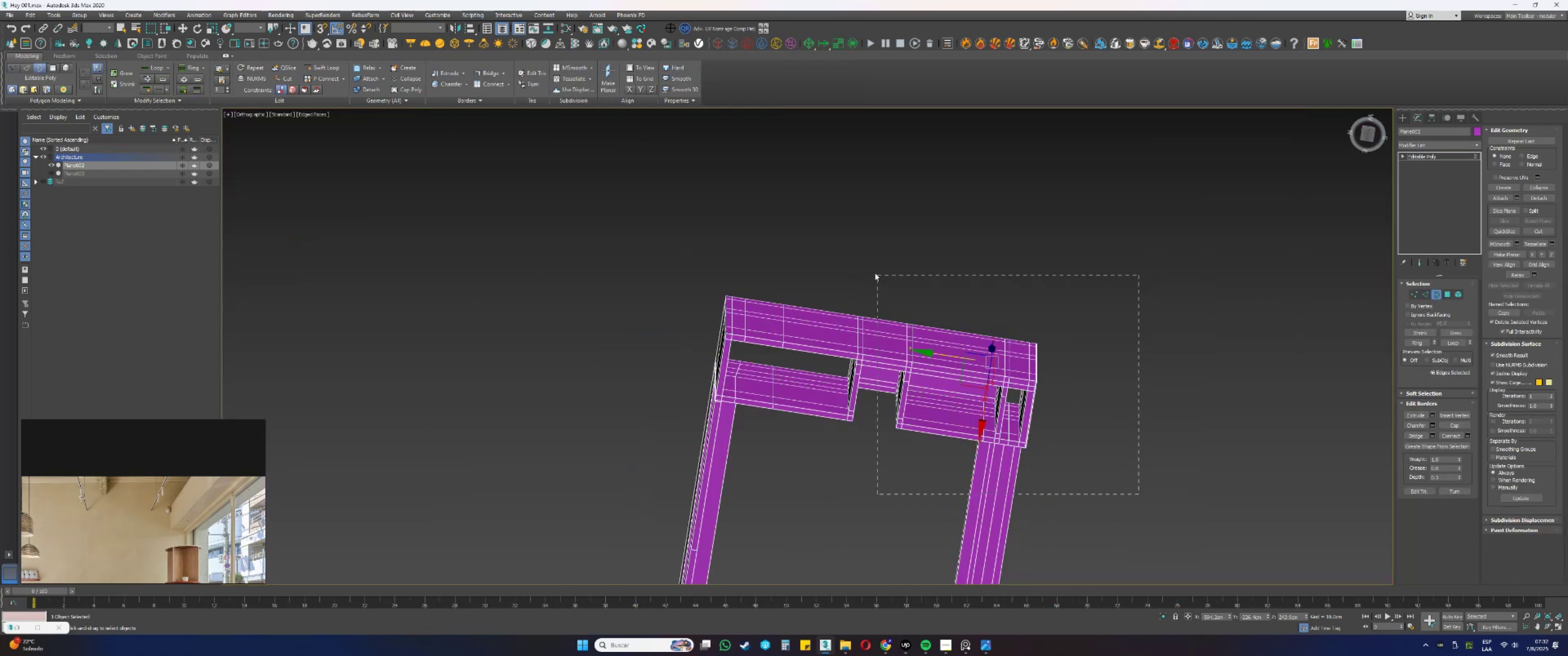 
hold_key(key=AltLeft, duration=0.76)
 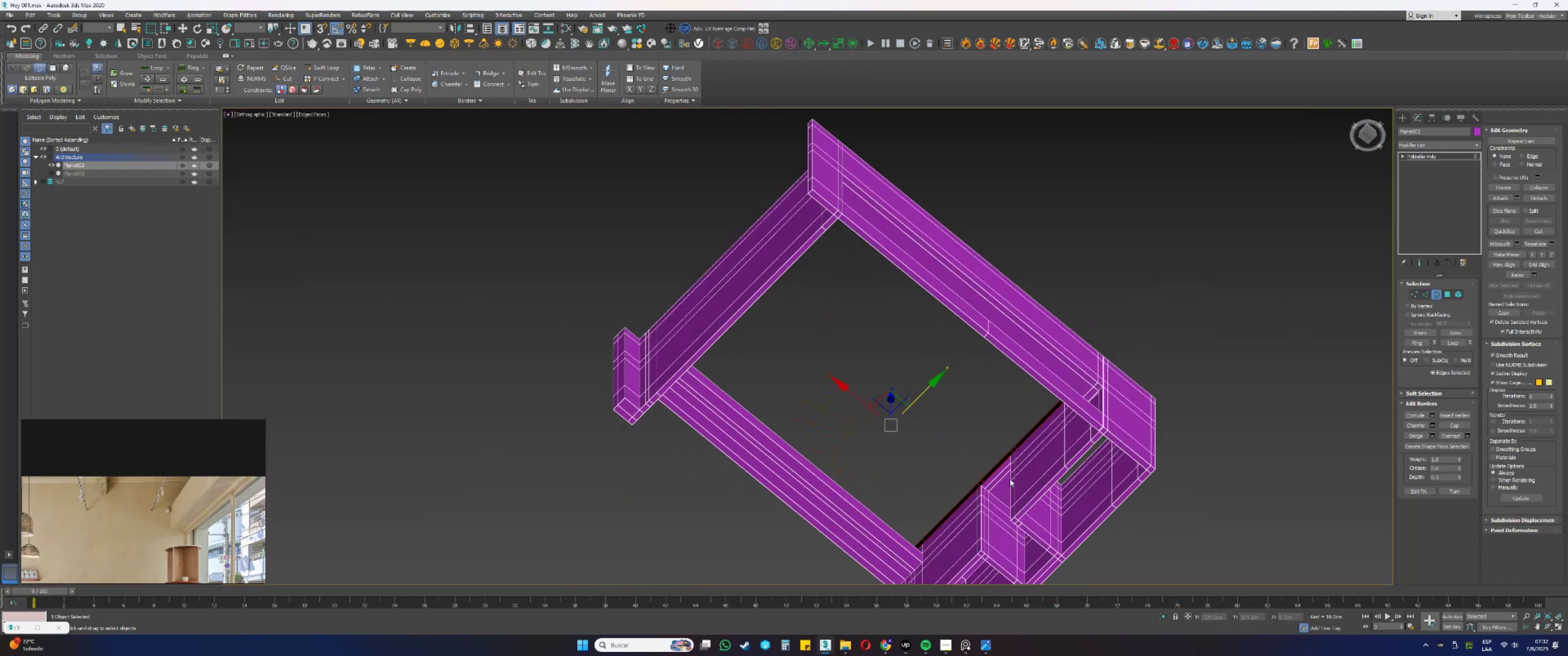 
hold_key(key=AltLeft, duration=0.54)
 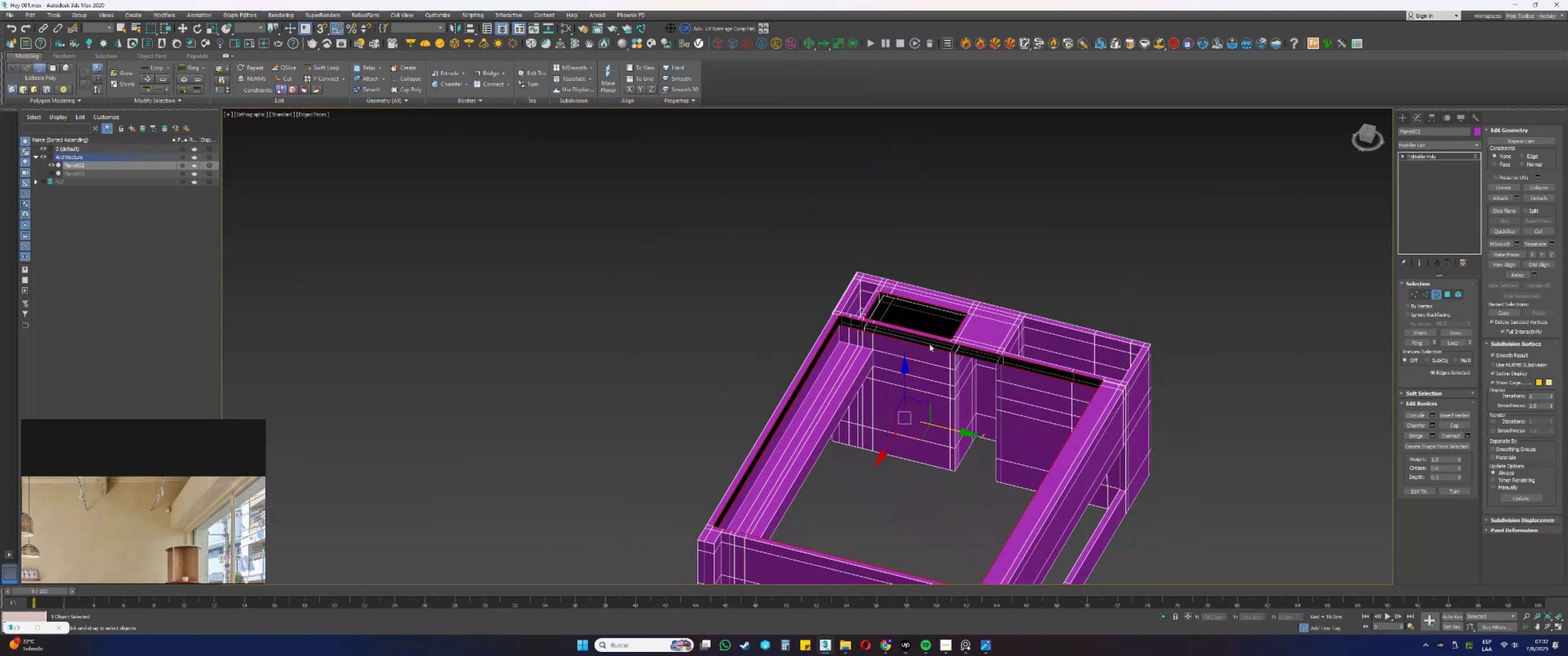 
scroll: coordinate [920, 299], scroll_direction: up, amount: 3.0
 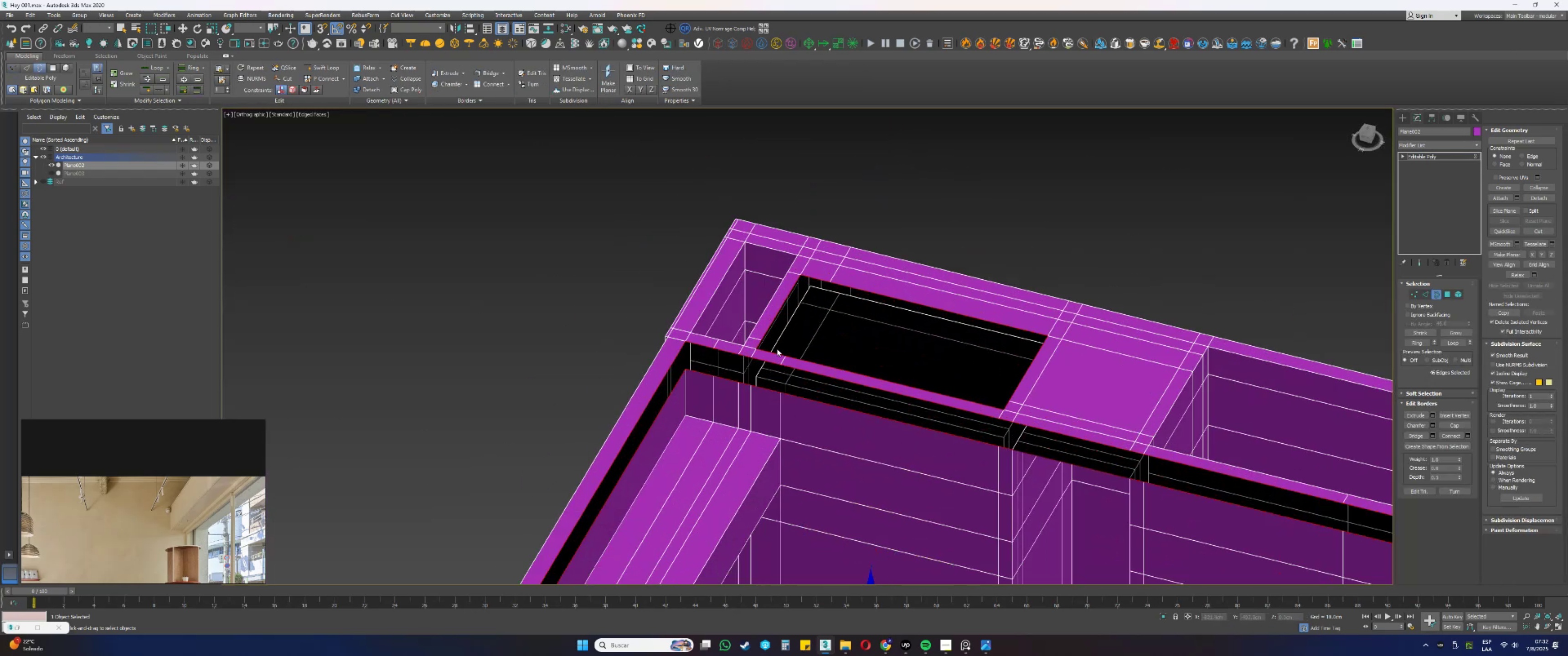 
key(2)
 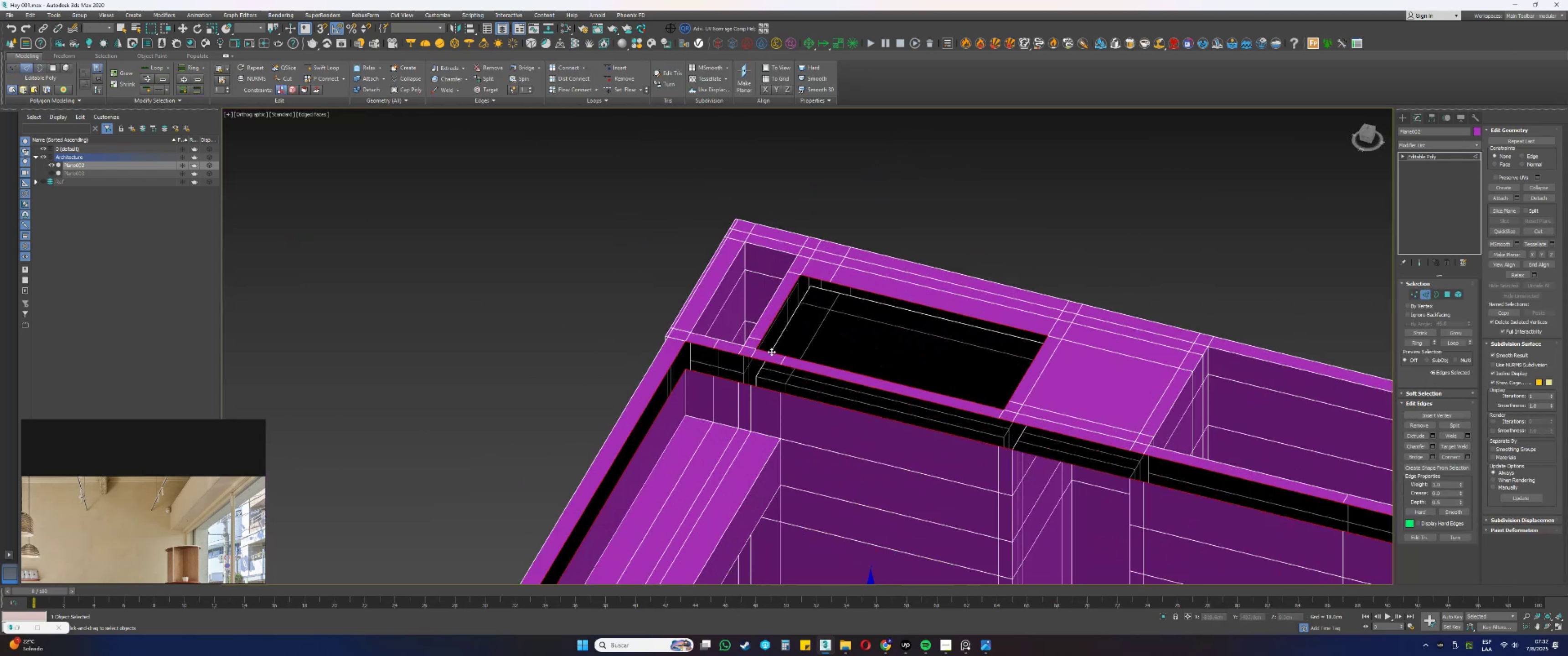 
left_click([770, 352])
 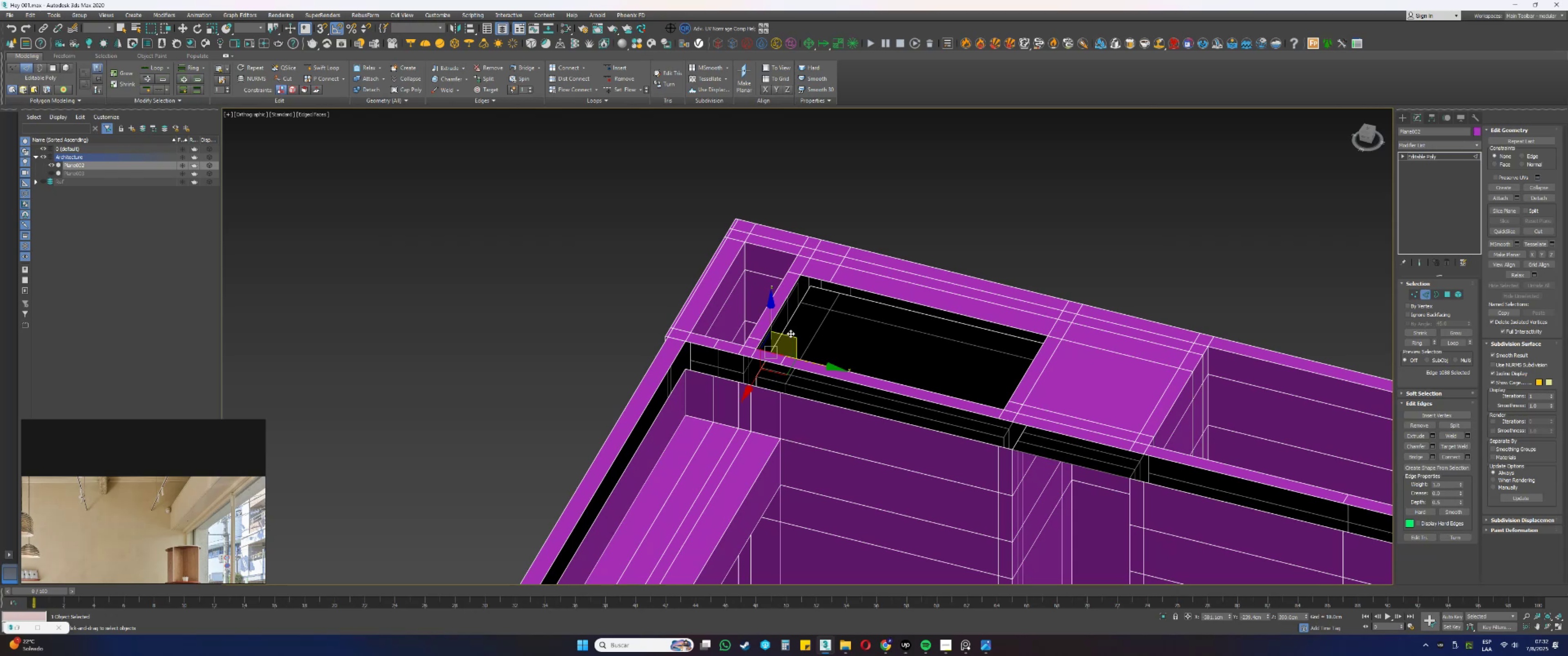 
hold_key(key=AltLeft, duration=0.68)
 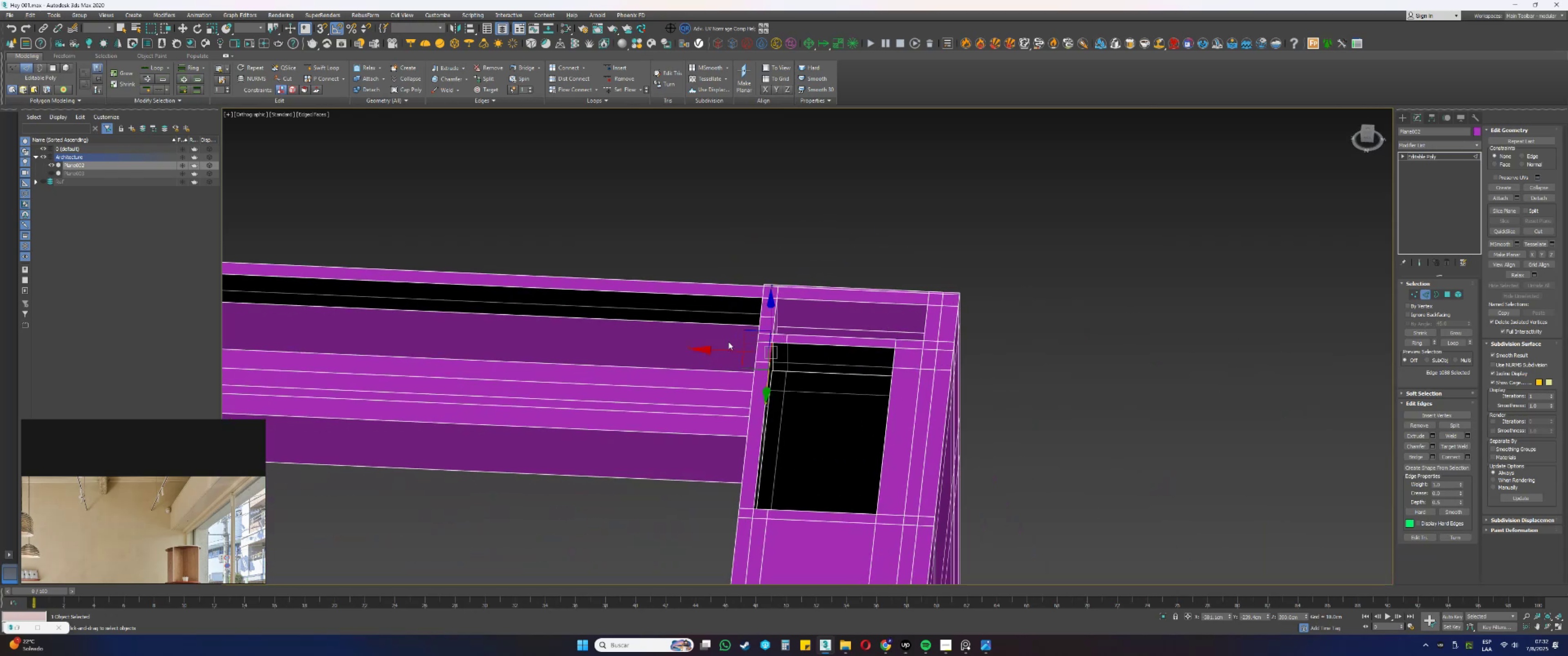 
scroll: coordinate [765, 344], scroll_direction: up, amount: 2.0
 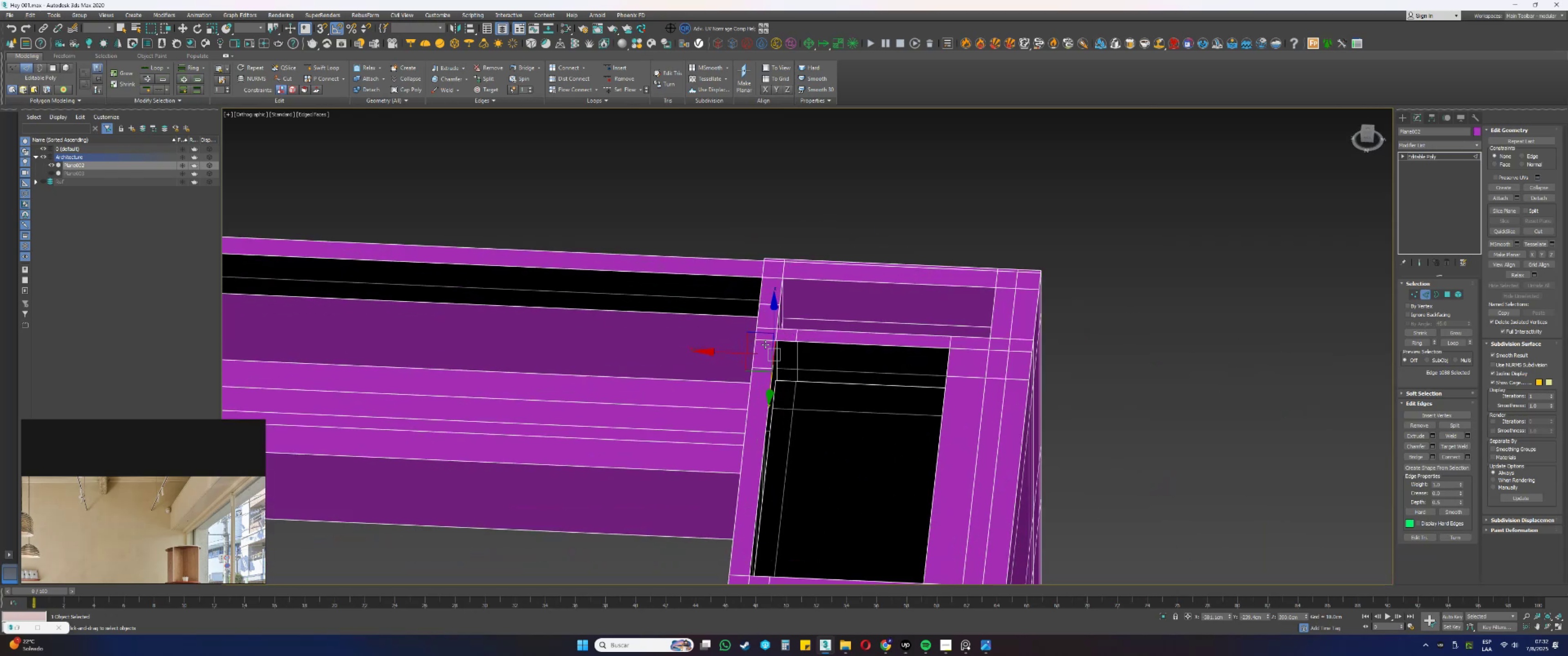 
hold_key(key=AltLeft, duration=0.47)
 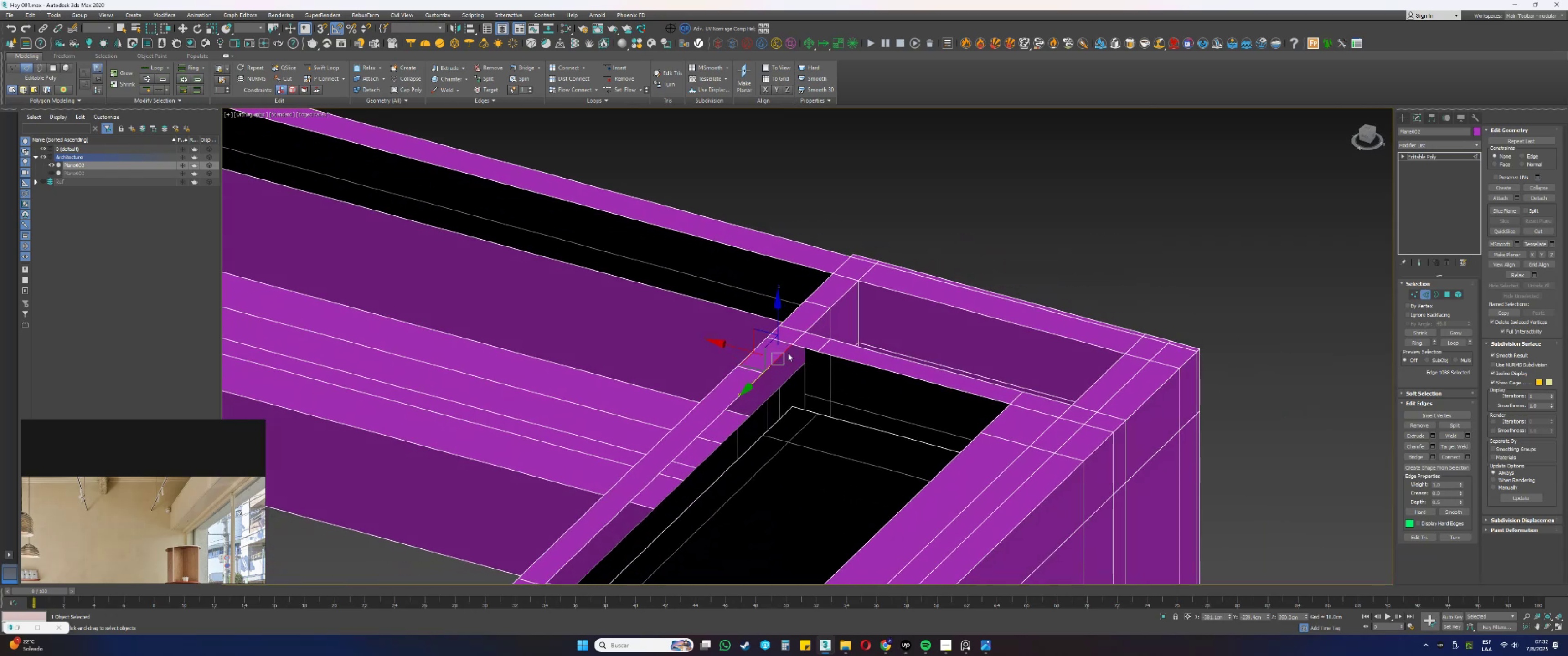 
scroll: coordinate [786, 358], scroll_direction: up, amount: 1.0
 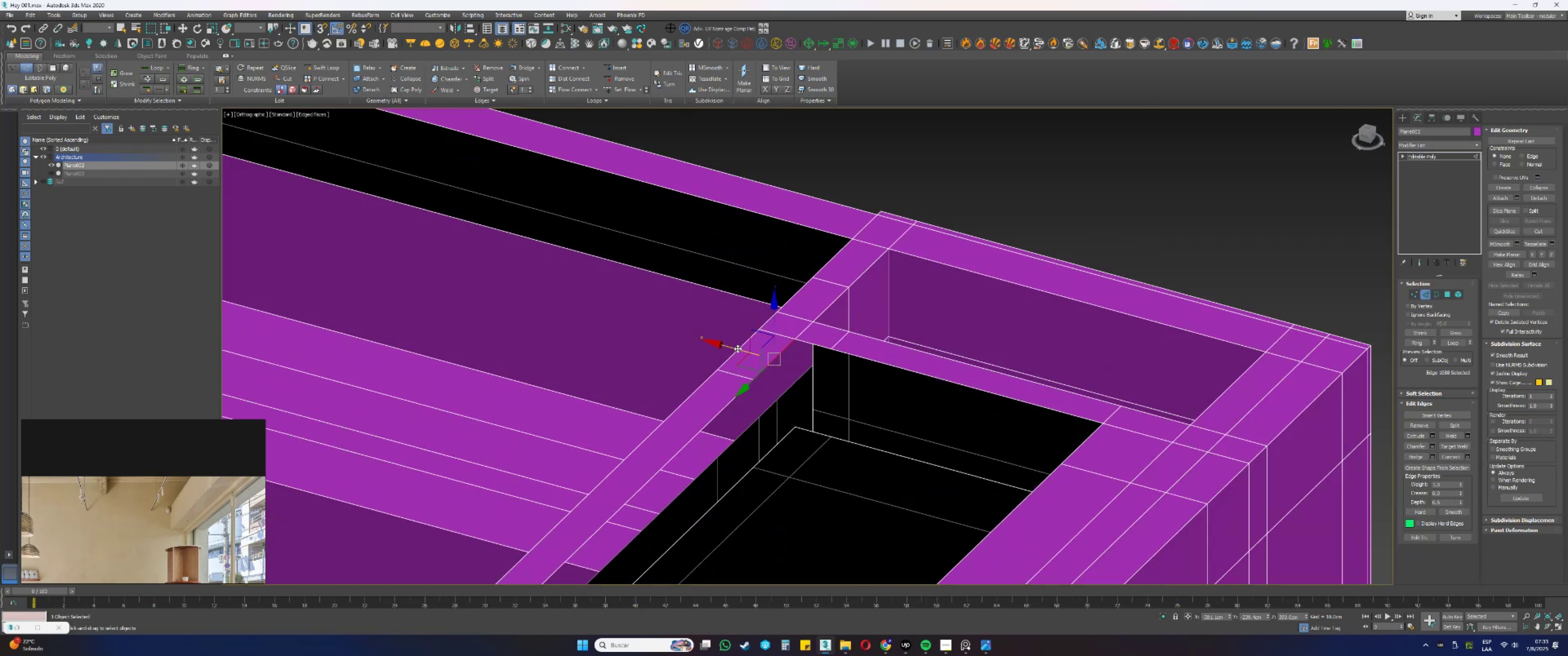 
scroll: coordinate [738, 349], scroll_direction: down, amount: 1.0
 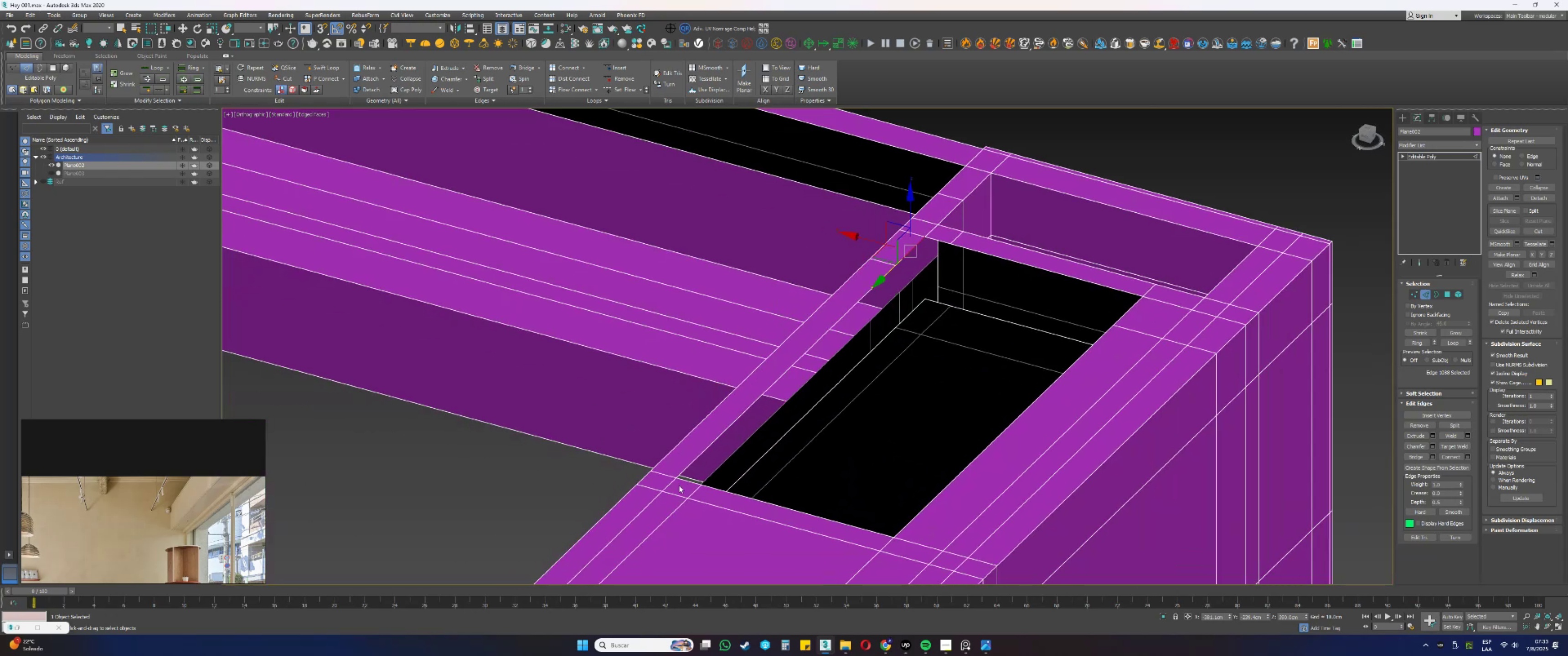 
left_click([688, 482])
 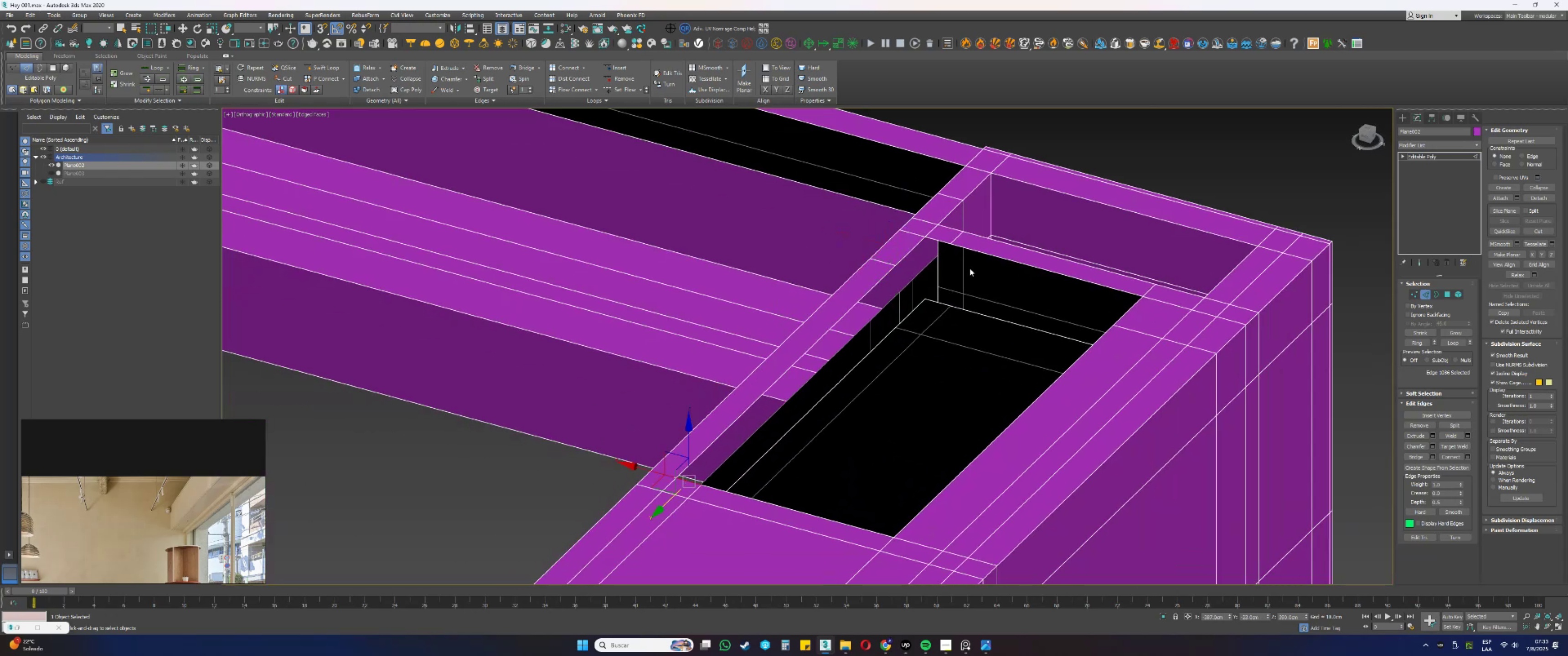 
hold_key(key=ControlLeft, duration=0.66)
 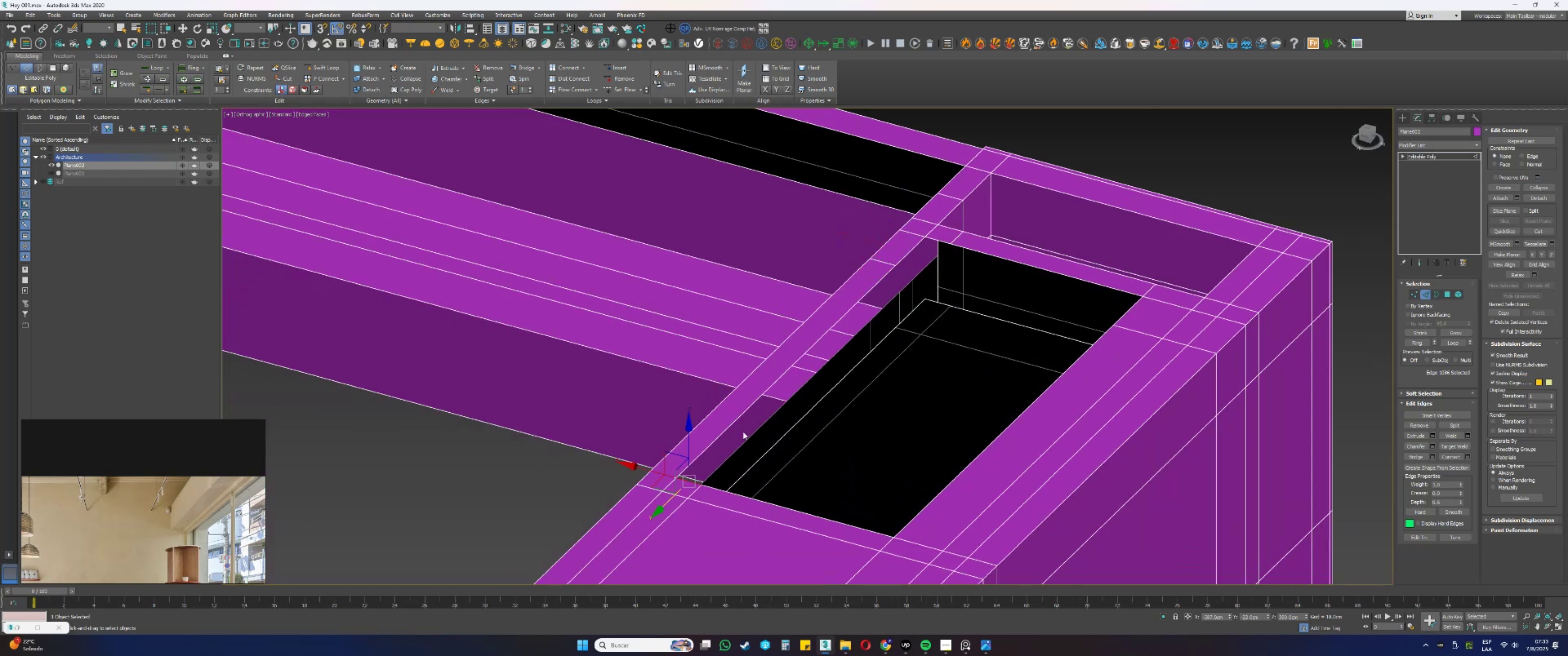 
hold_key(key=ShiftLeft, duration=0.64)
left_click_drag(start_coordinate=[661, 505], to_coordinate=[865, 260])
 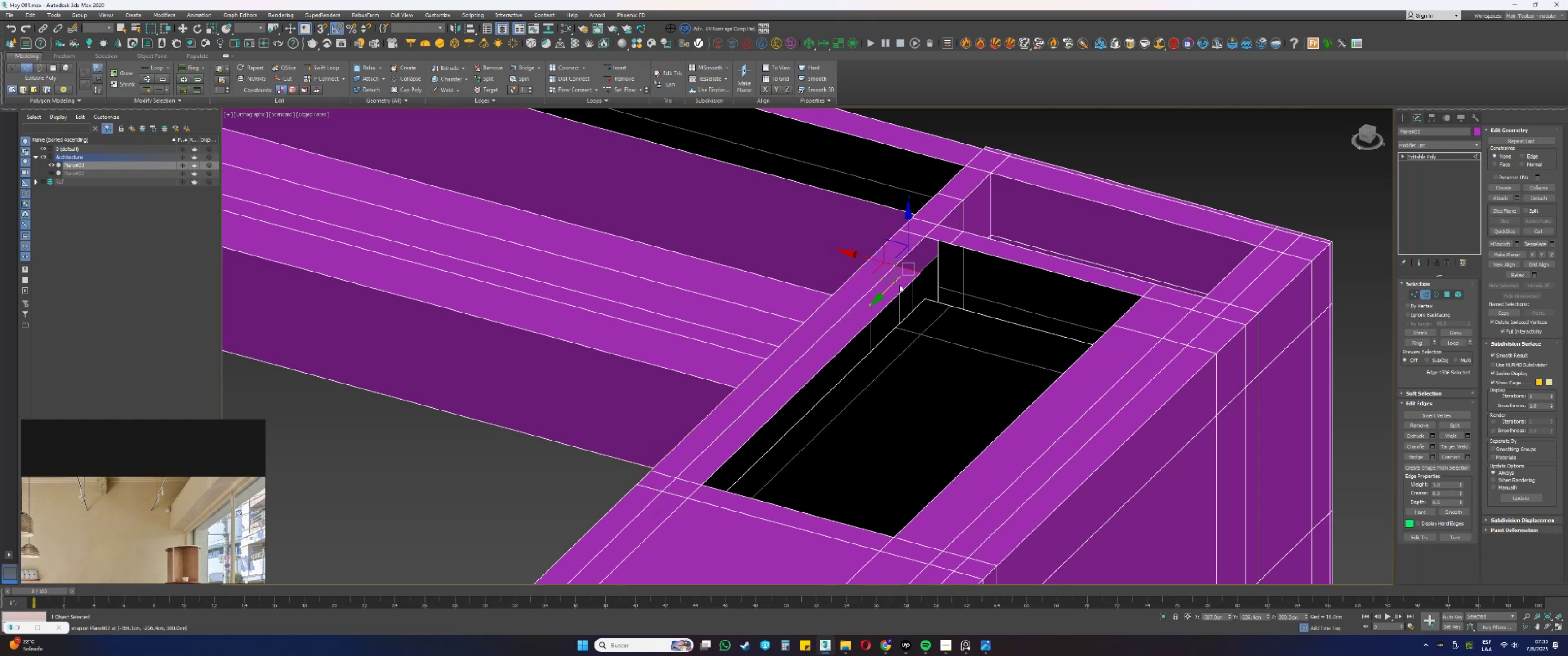 
type(ssss1)
 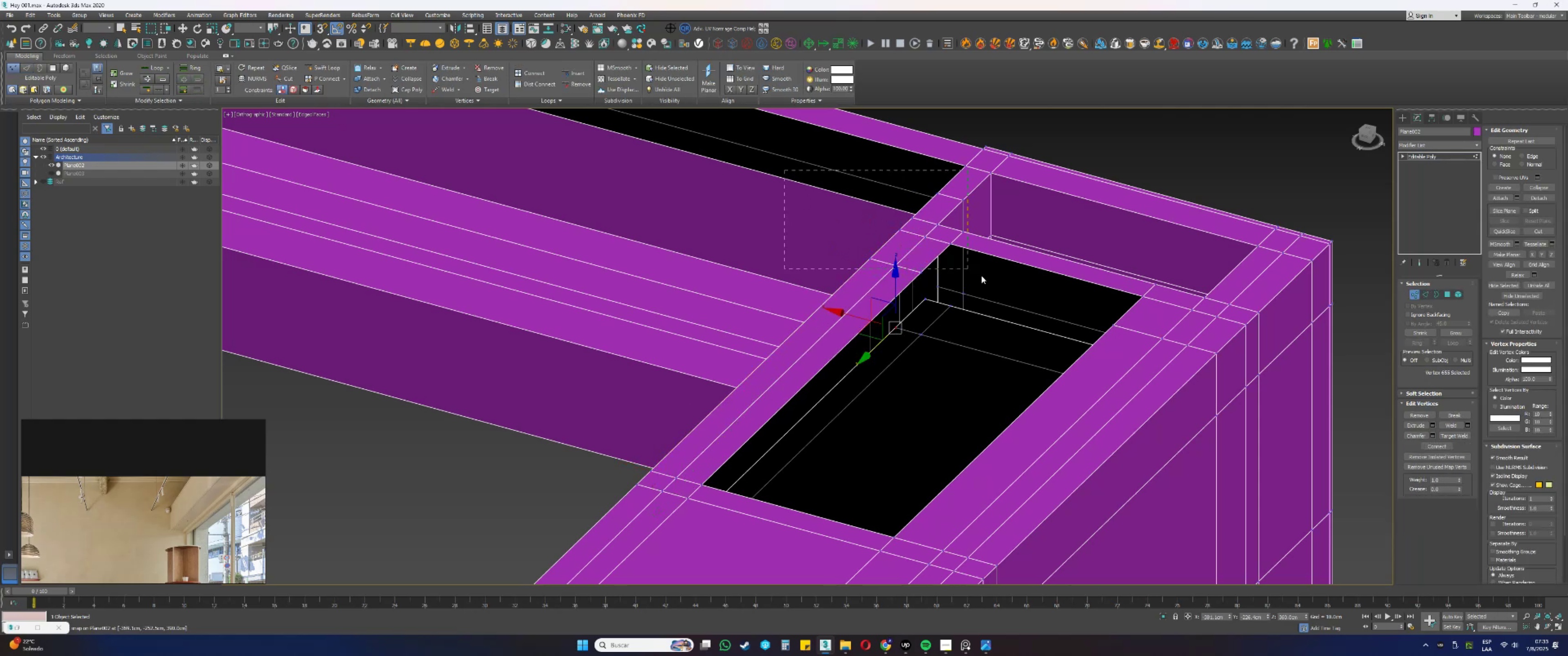 
left_click_drag(start_coordinate=[882, 295], to_coordinate=[896, 228])
 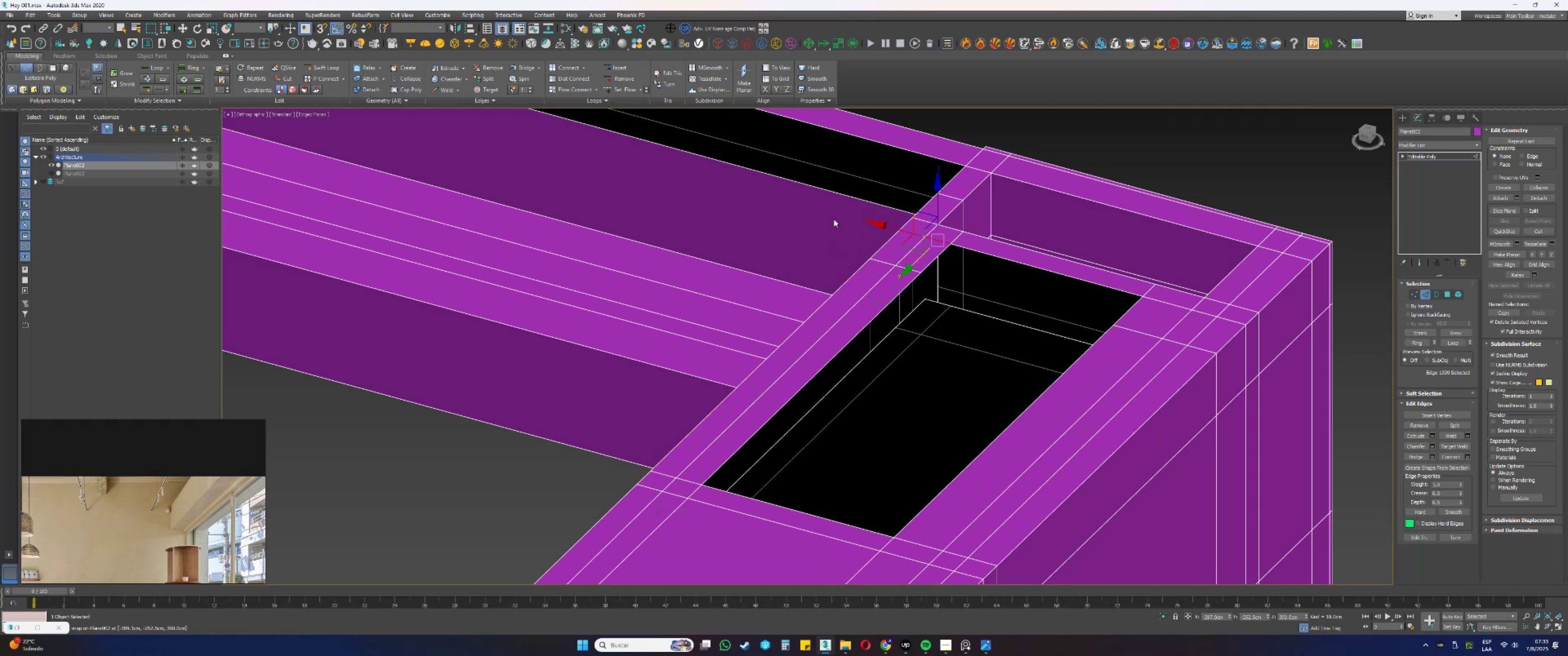 
left_click_drag(start_coordinate=[785, 171], to_coordinate=[1007, 290])
 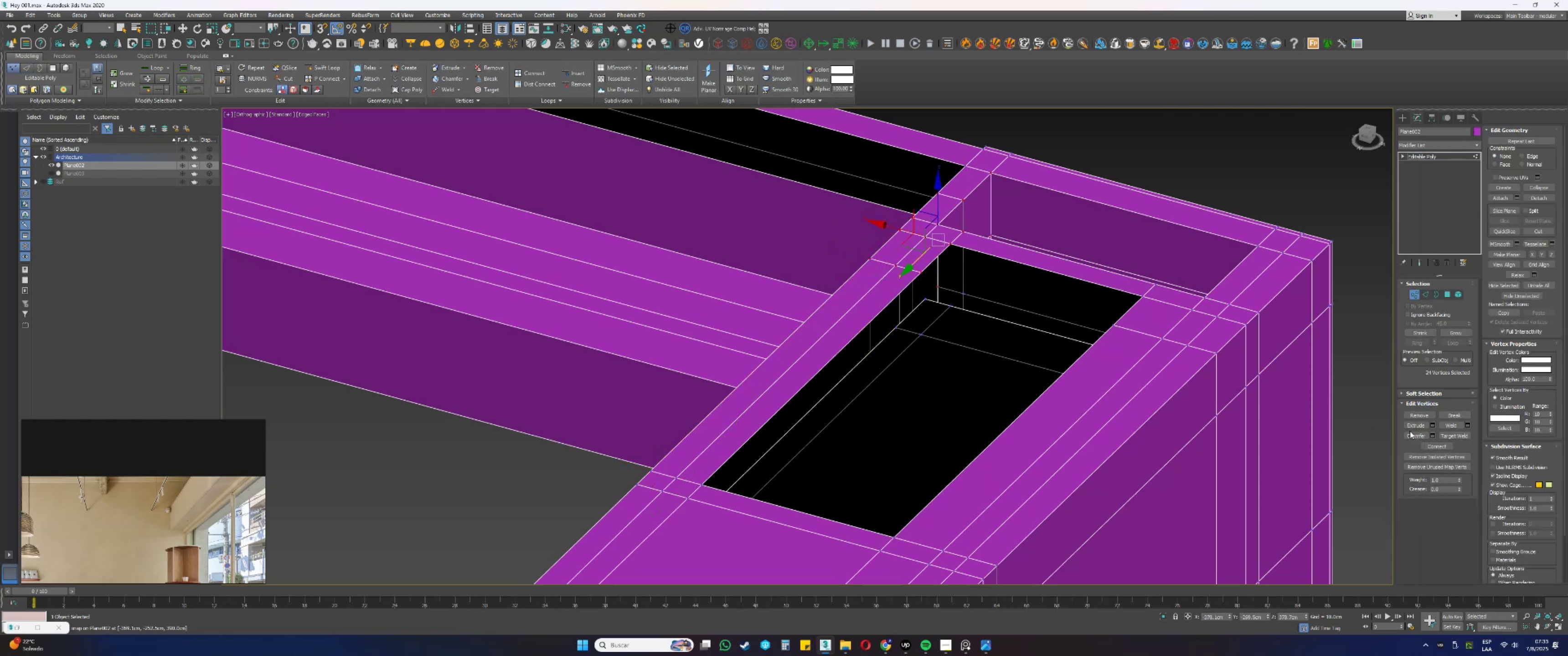 
left_click([1449, 426])
 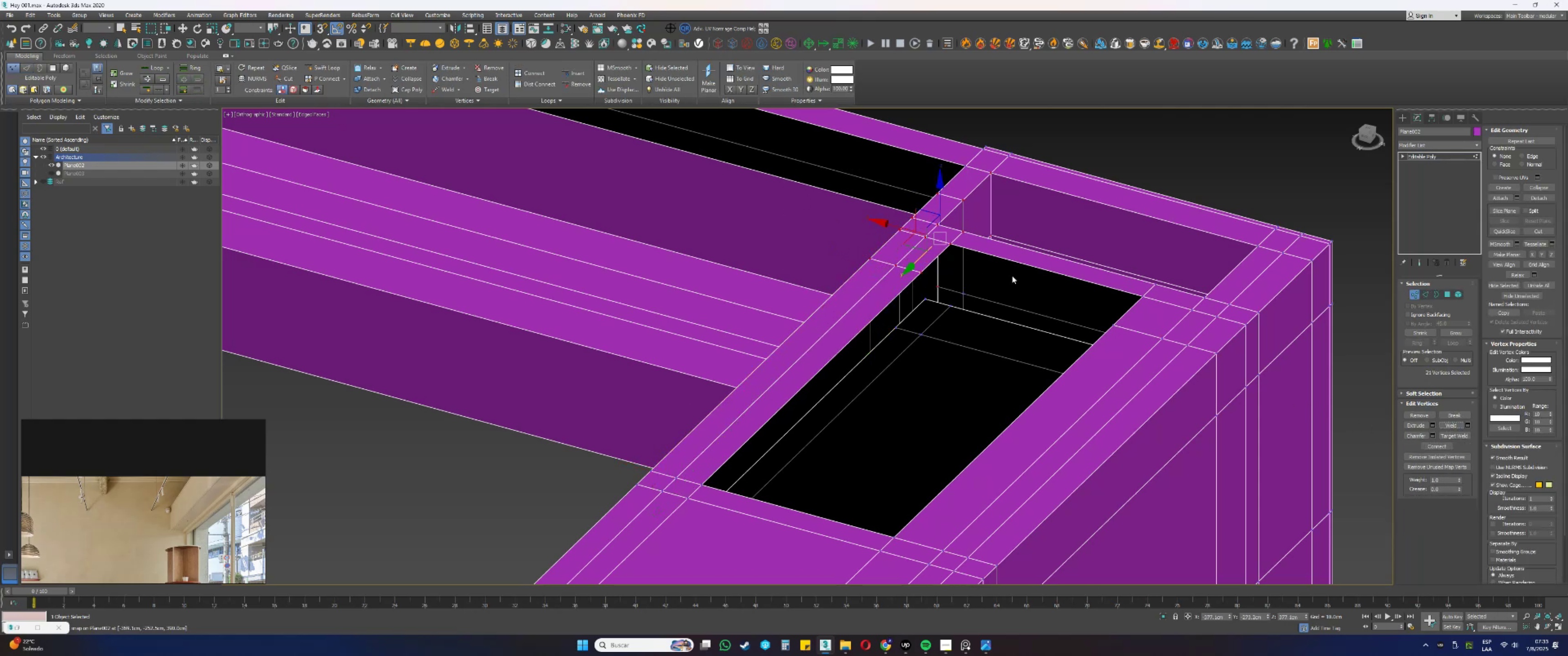 
type(32)
 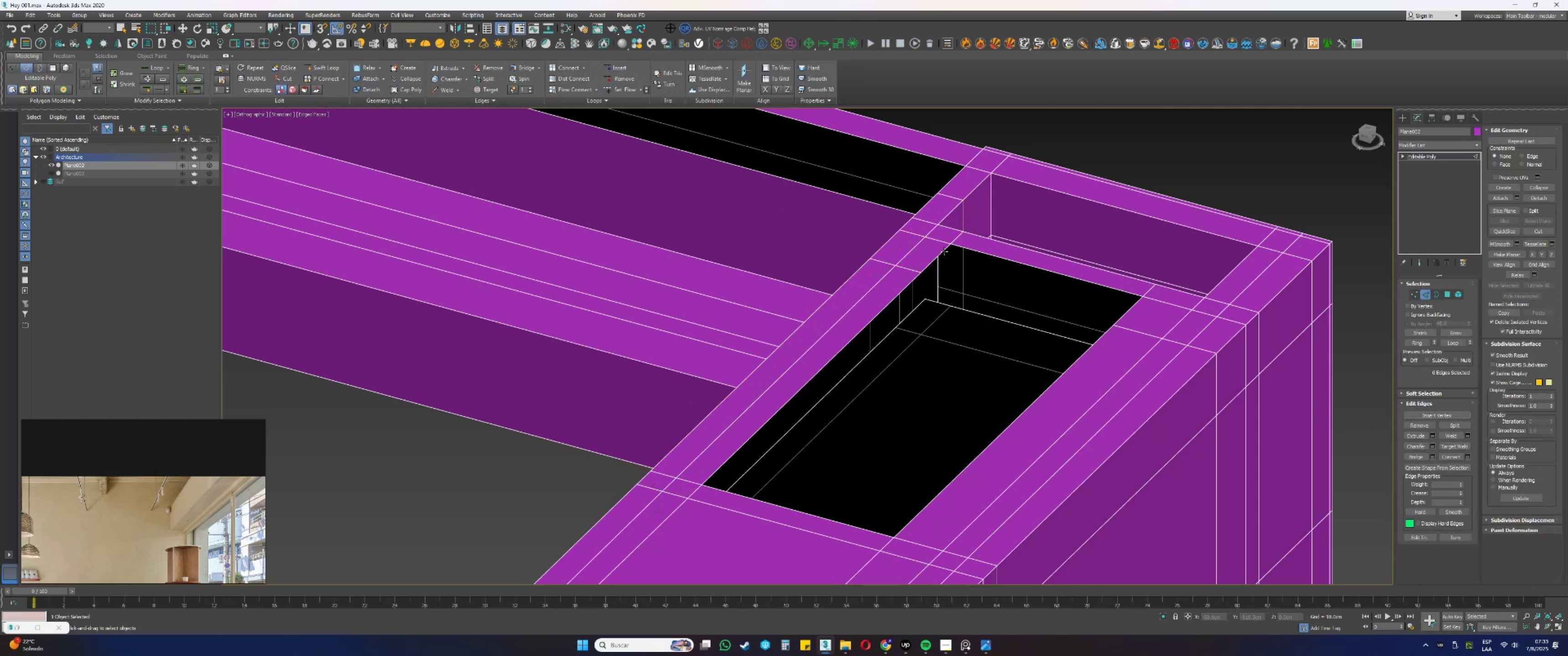 
left_click([942, 251])
 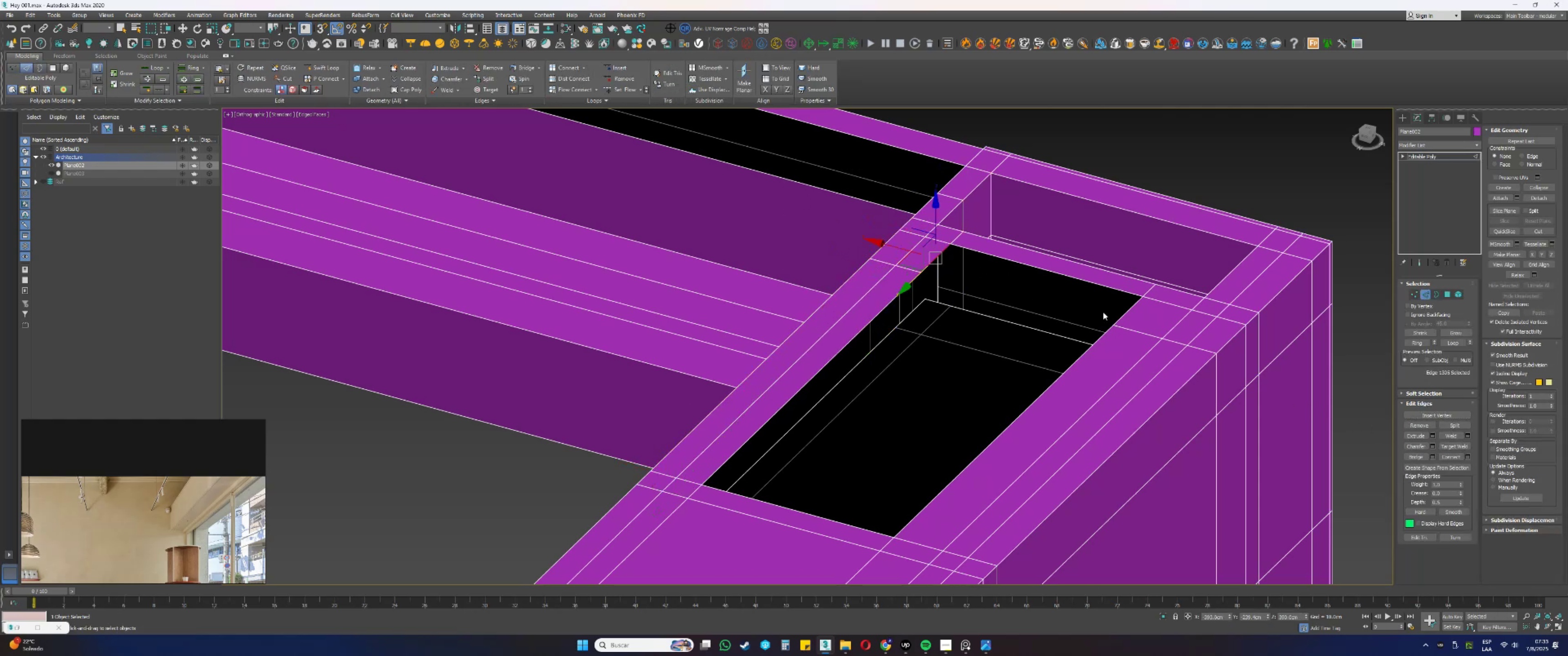 
hold_key(key=ControlLeft, duration=0.54)
left_click([1129, 310])
 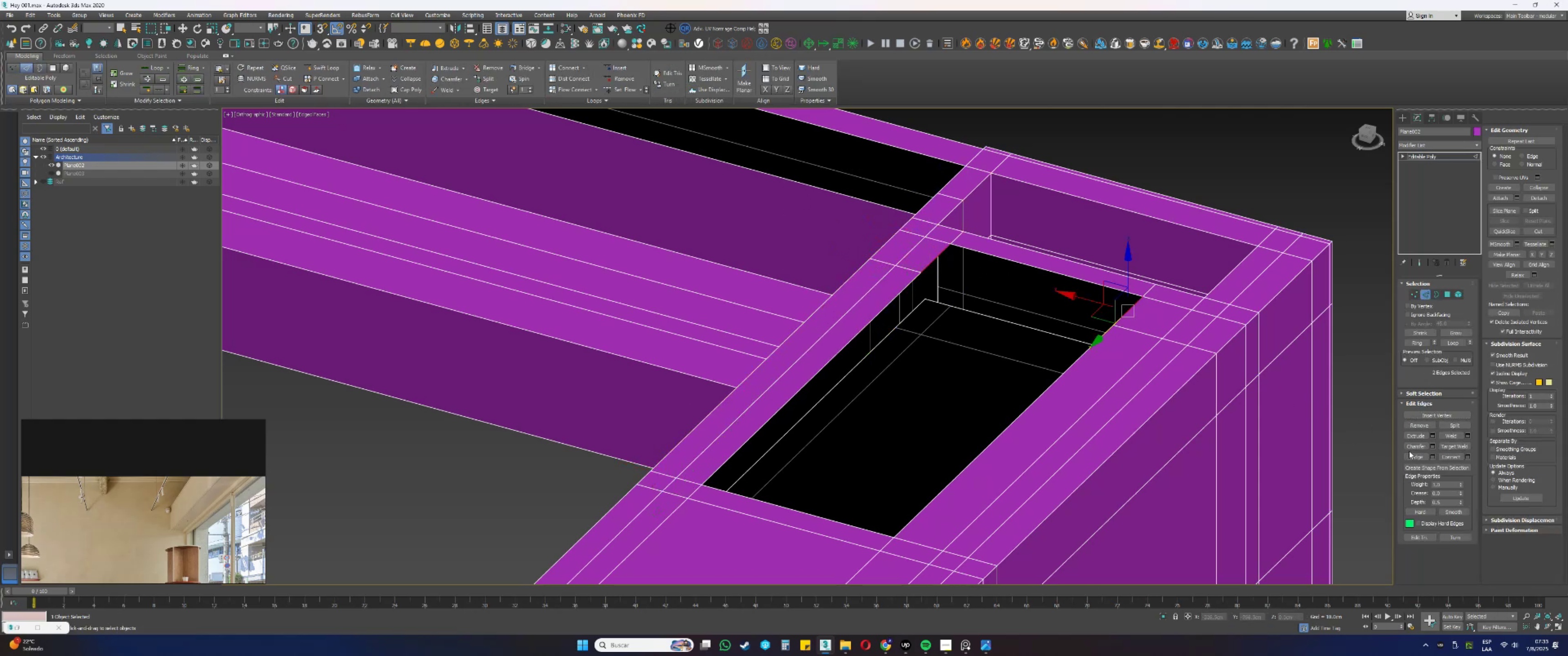 
left_click([1413, 455])
 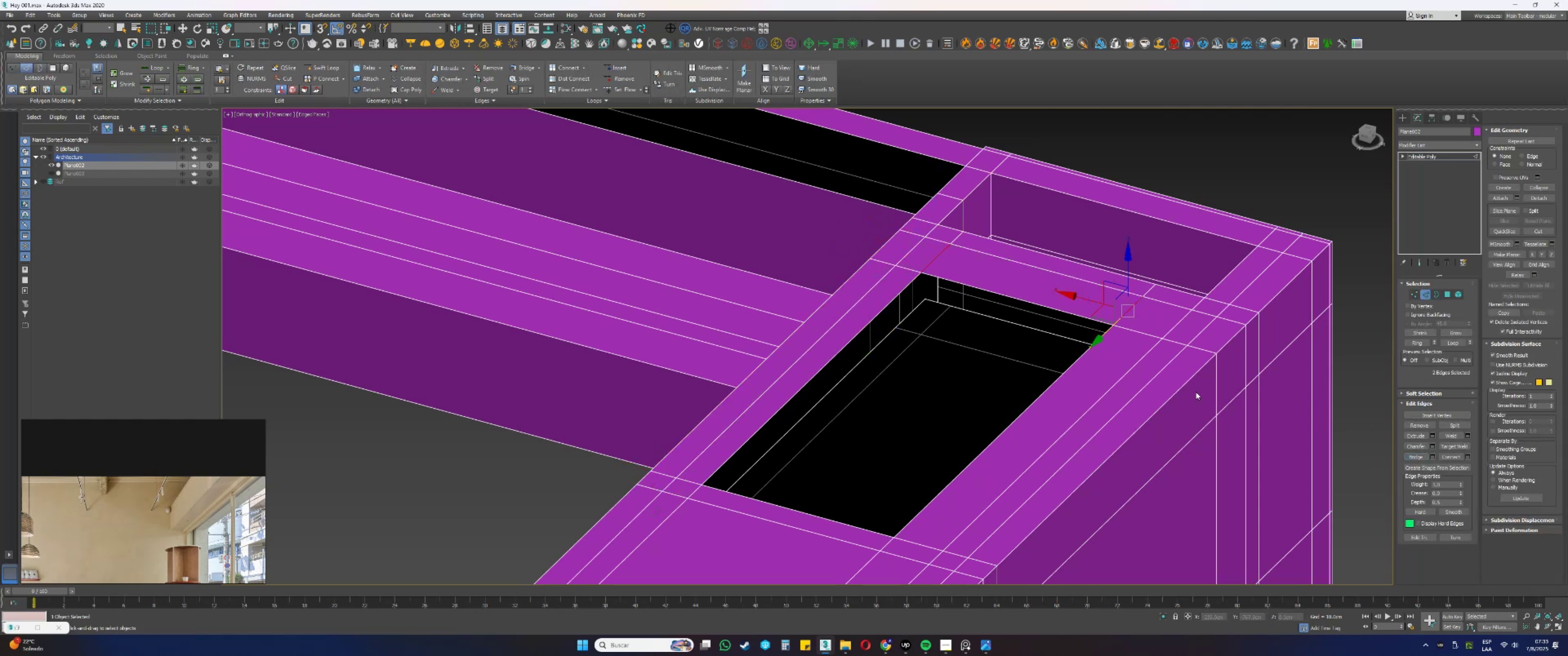 
key(3)
 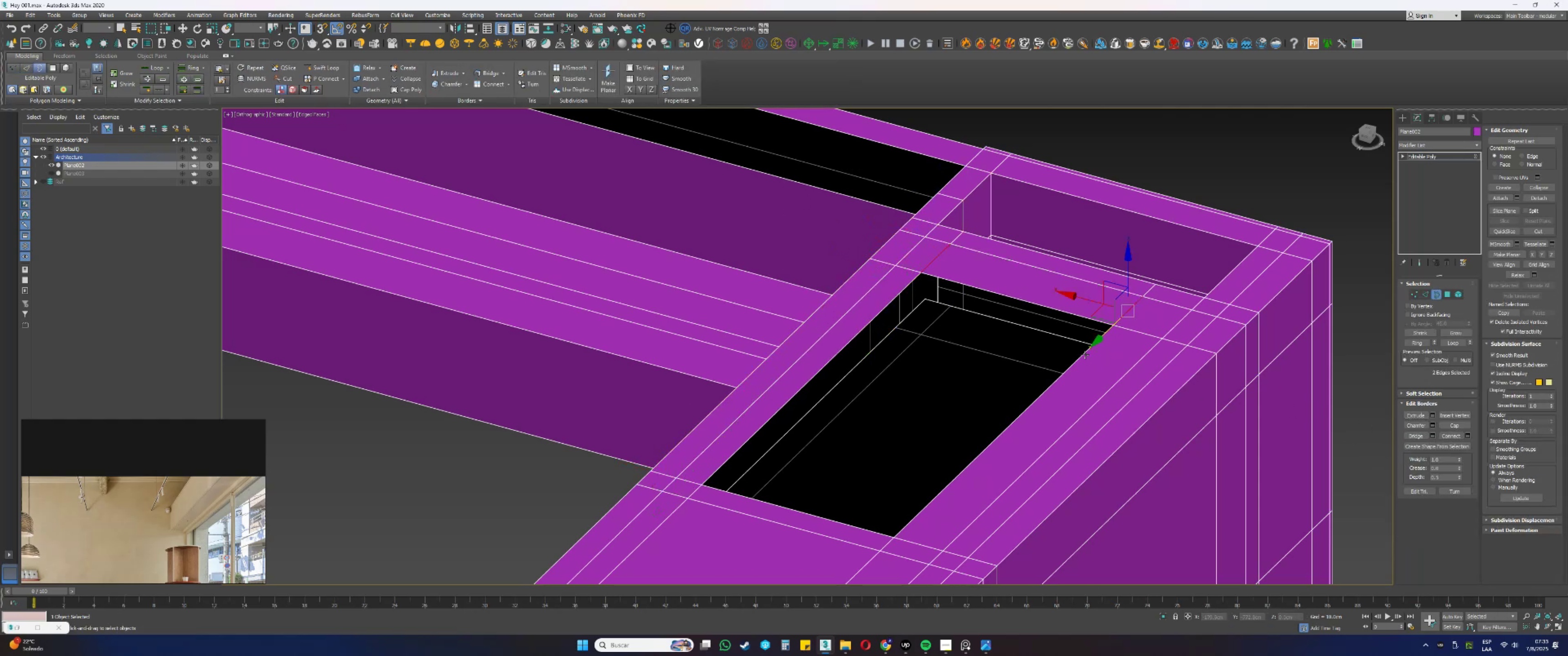 
left_click([1083, 354])
 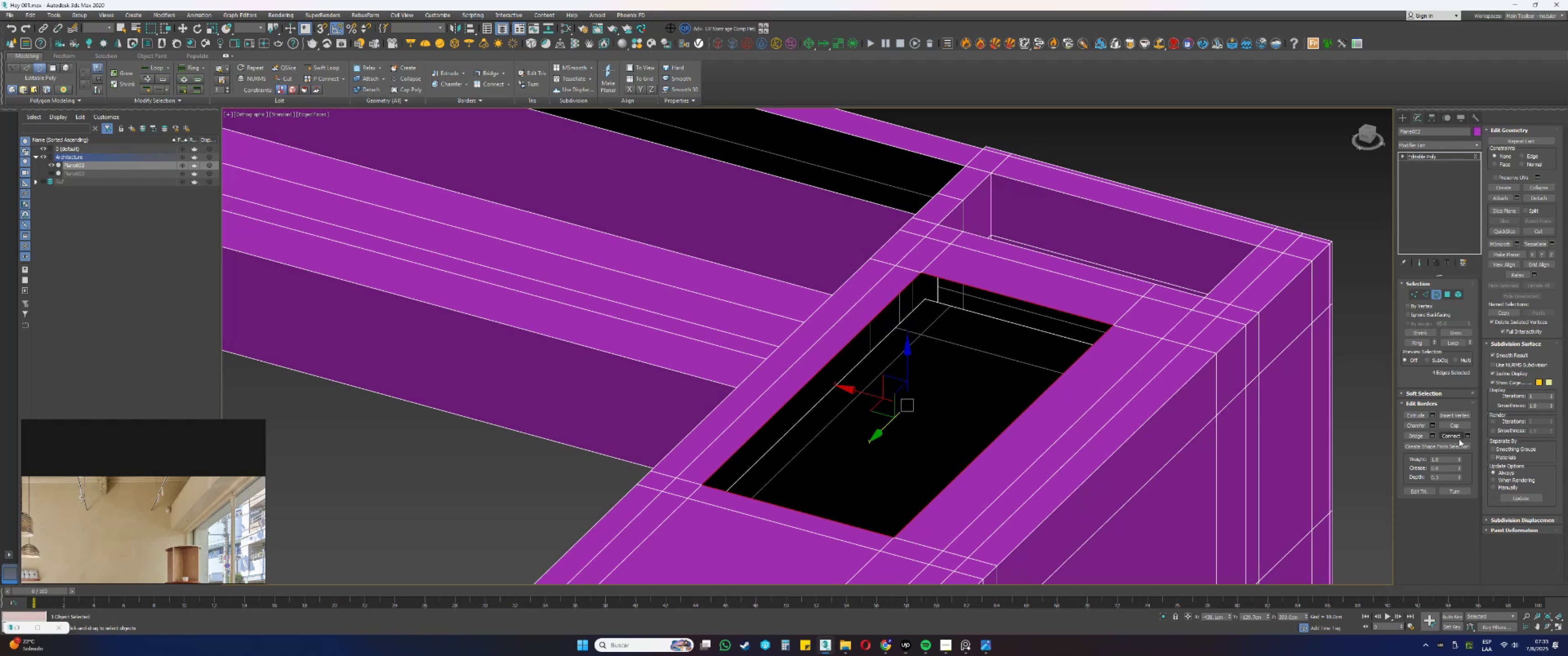 
left_click([1454, 424])
 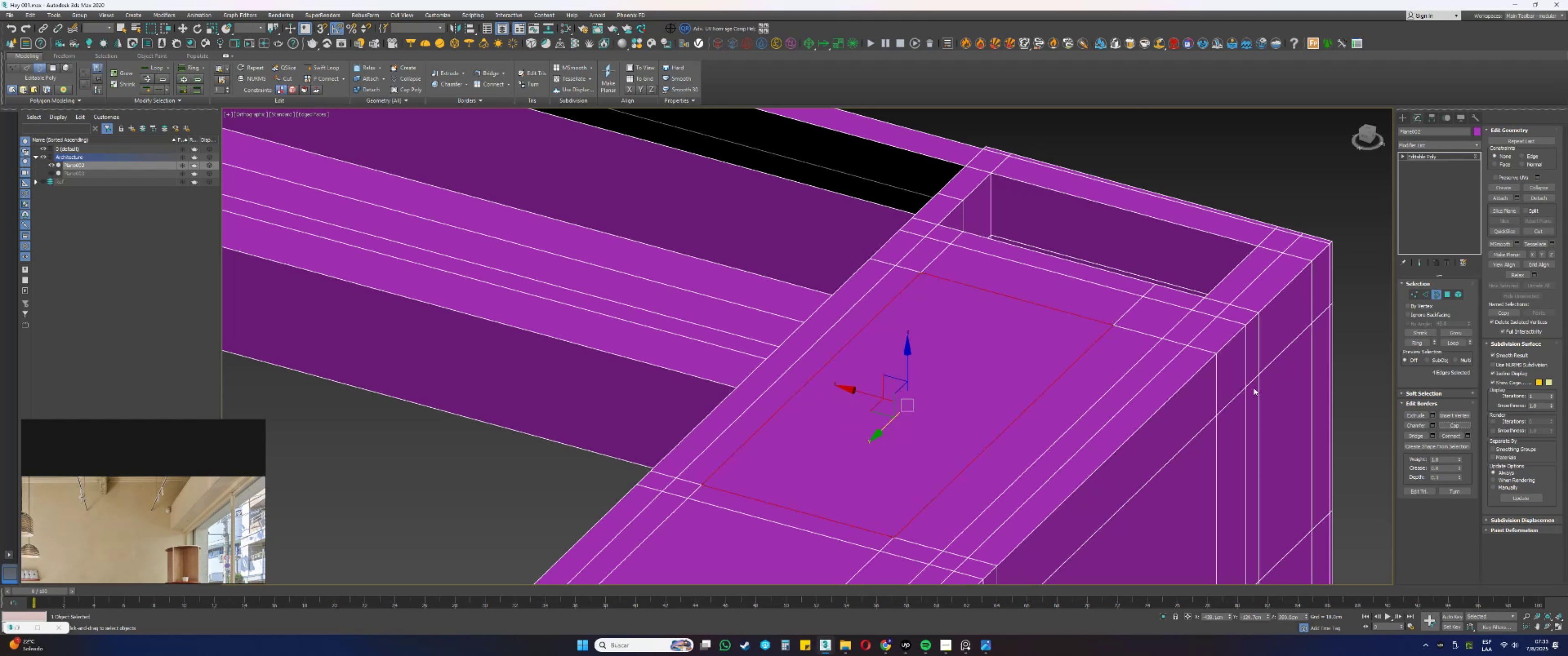 
scroll: coordinate [1027, 309], scroll_direction: down, amount: 4.0
 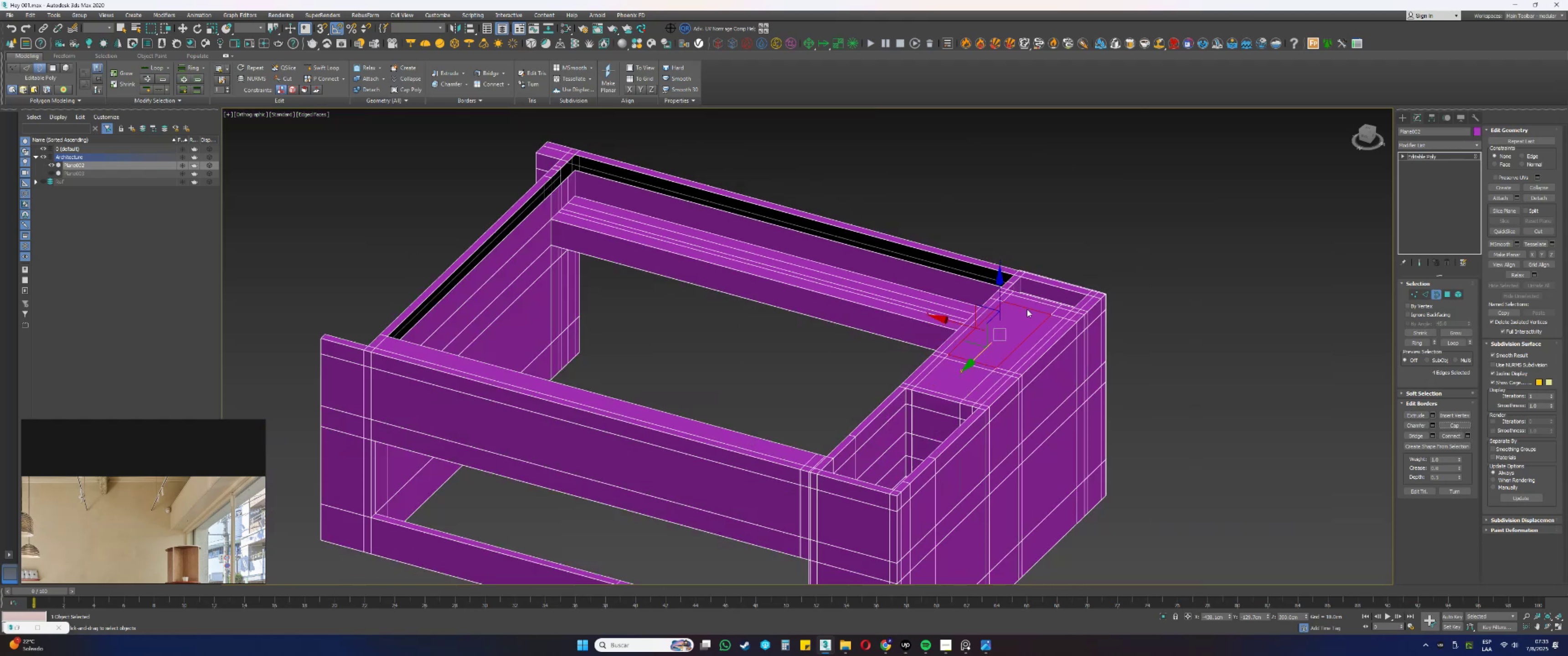 
hold_key(key=AltLeft, duration=0.55)
 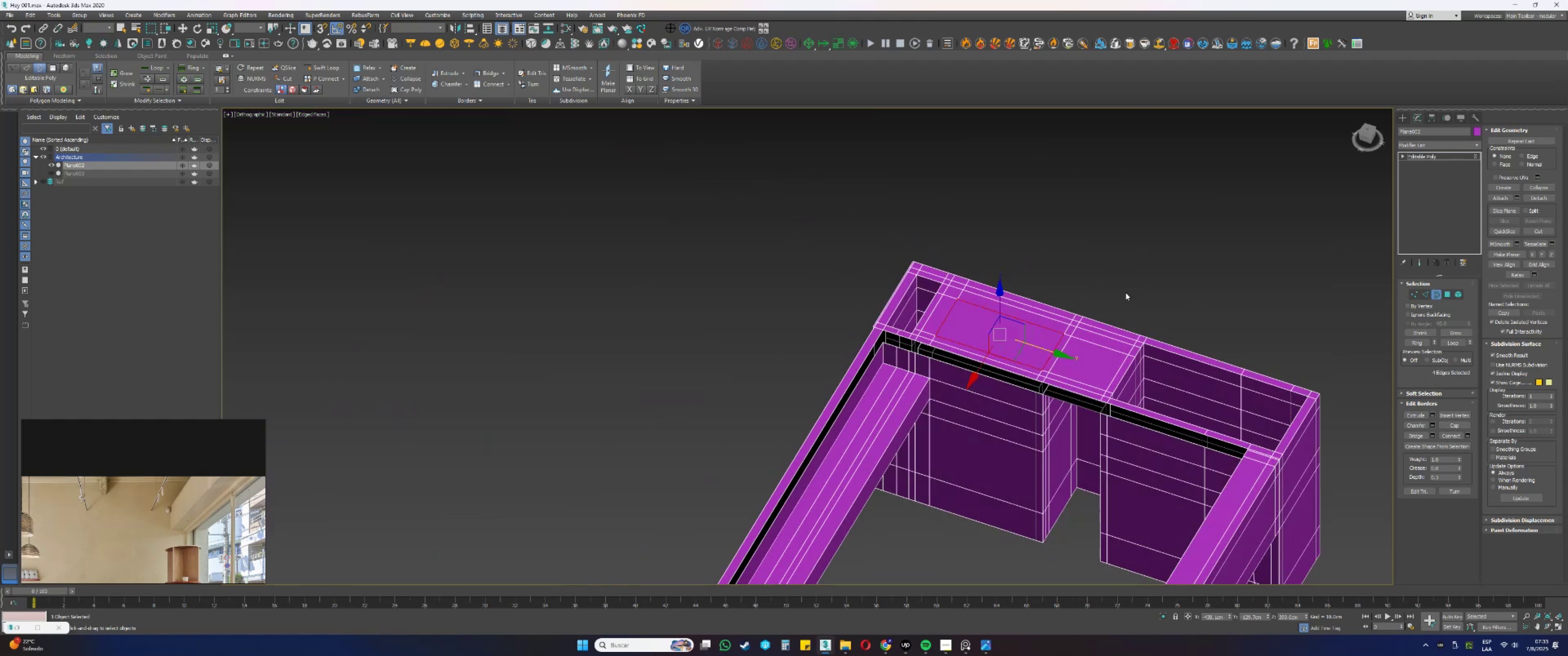 
left_click_drag(start_coordinate=[1145, 196], to_coordinate=[954, 427])
 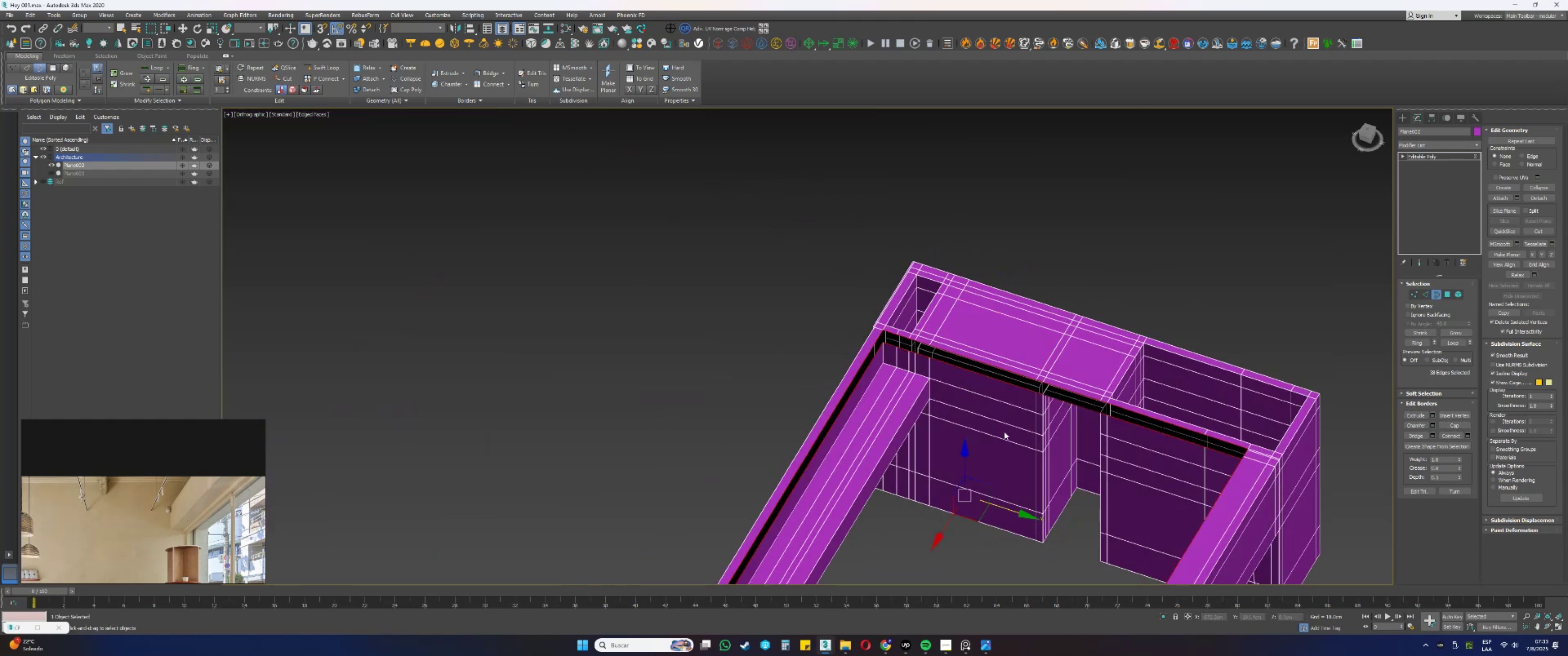 
hold_key(key=AltLeft, duration=1.0)
 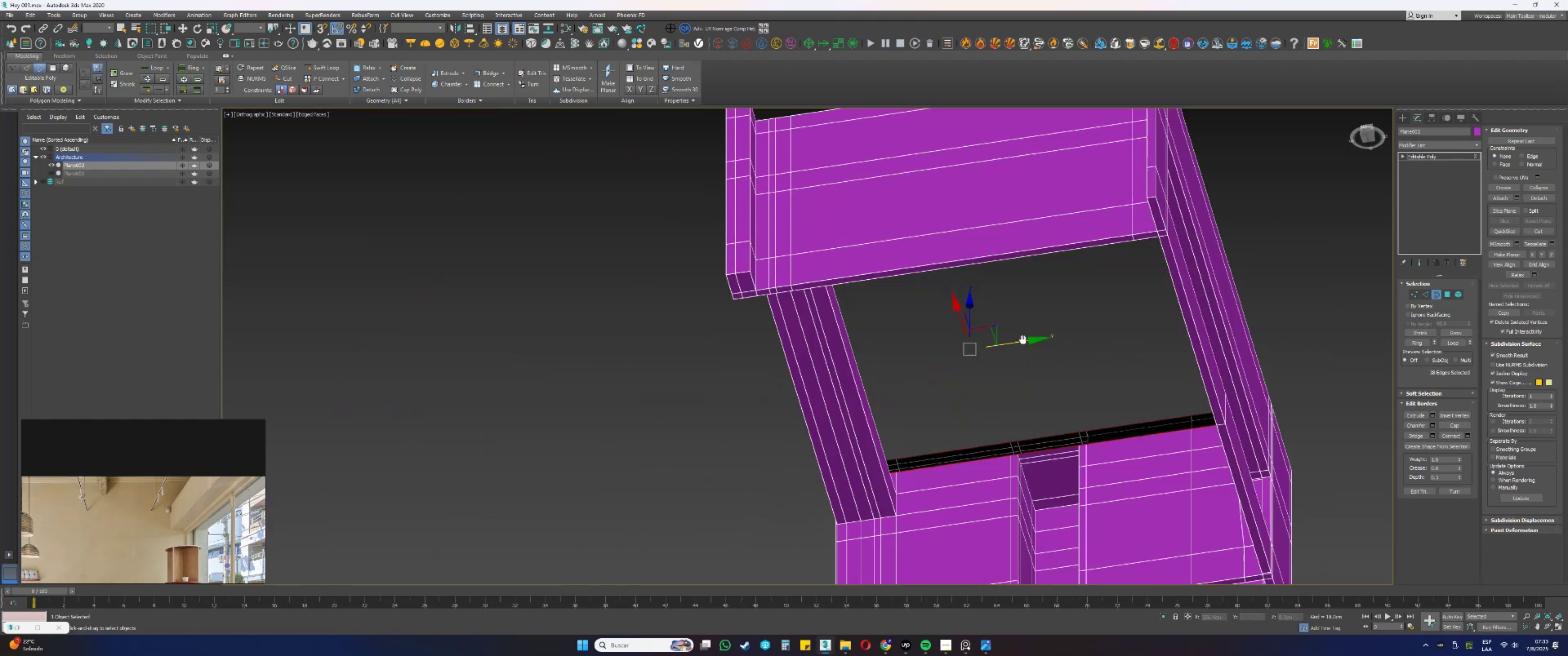 
key(Alt+AltLeft)
 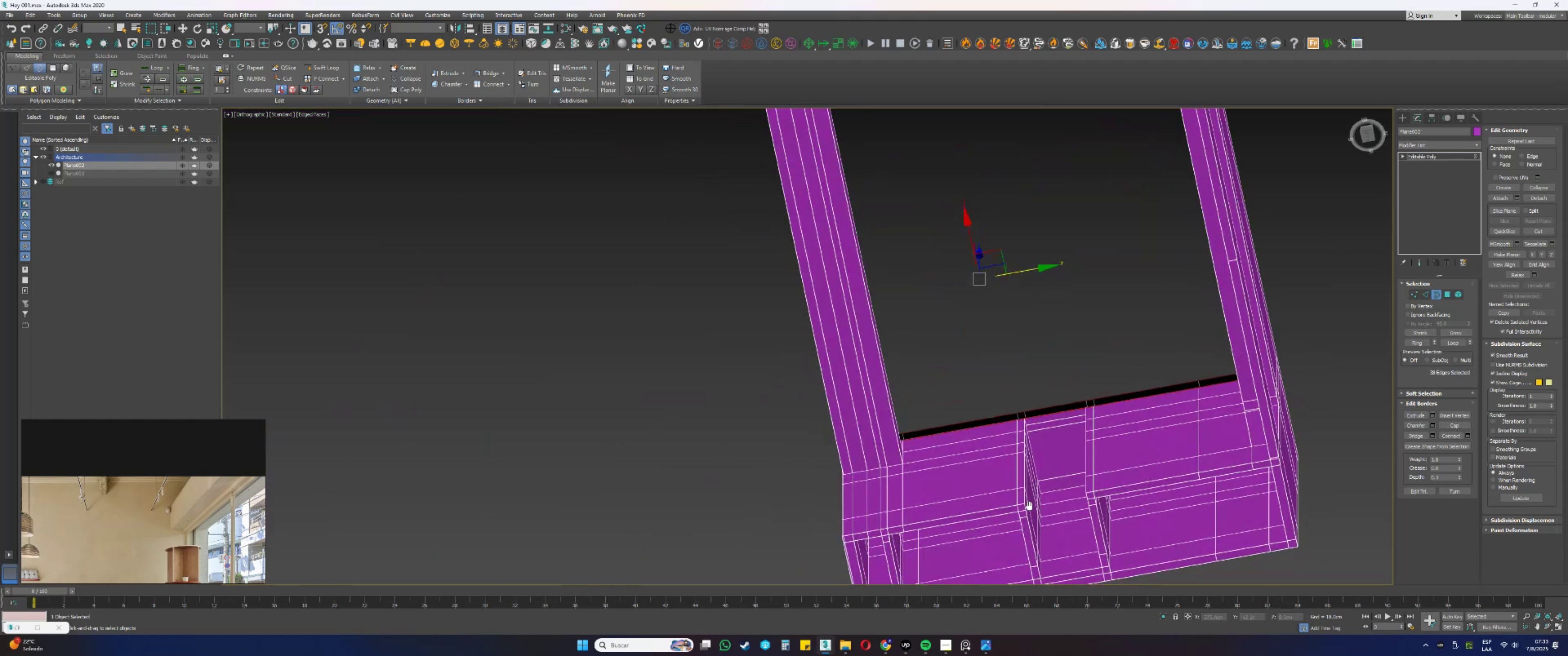 
hold_key(key=AltLeft, duration=1.53)
 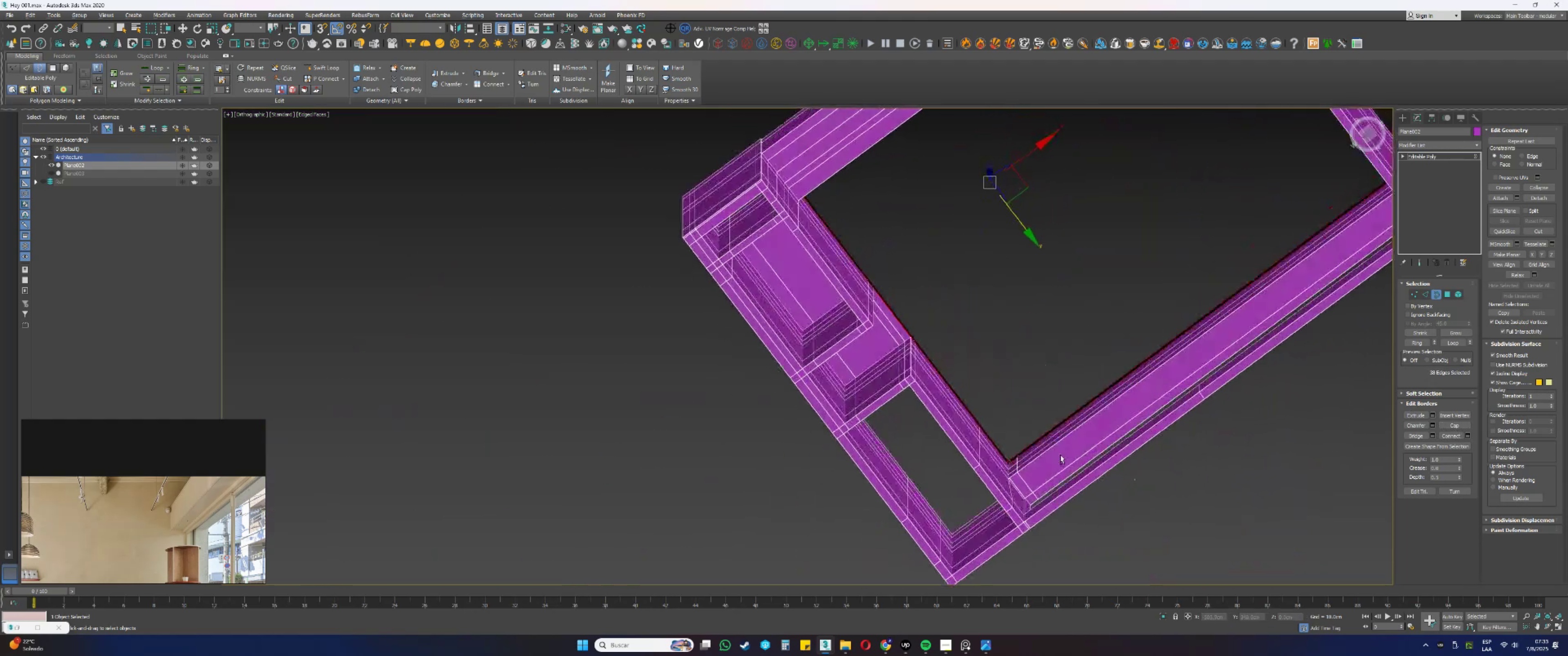 
hold_key(key=AltLeft, duration=0.62)
 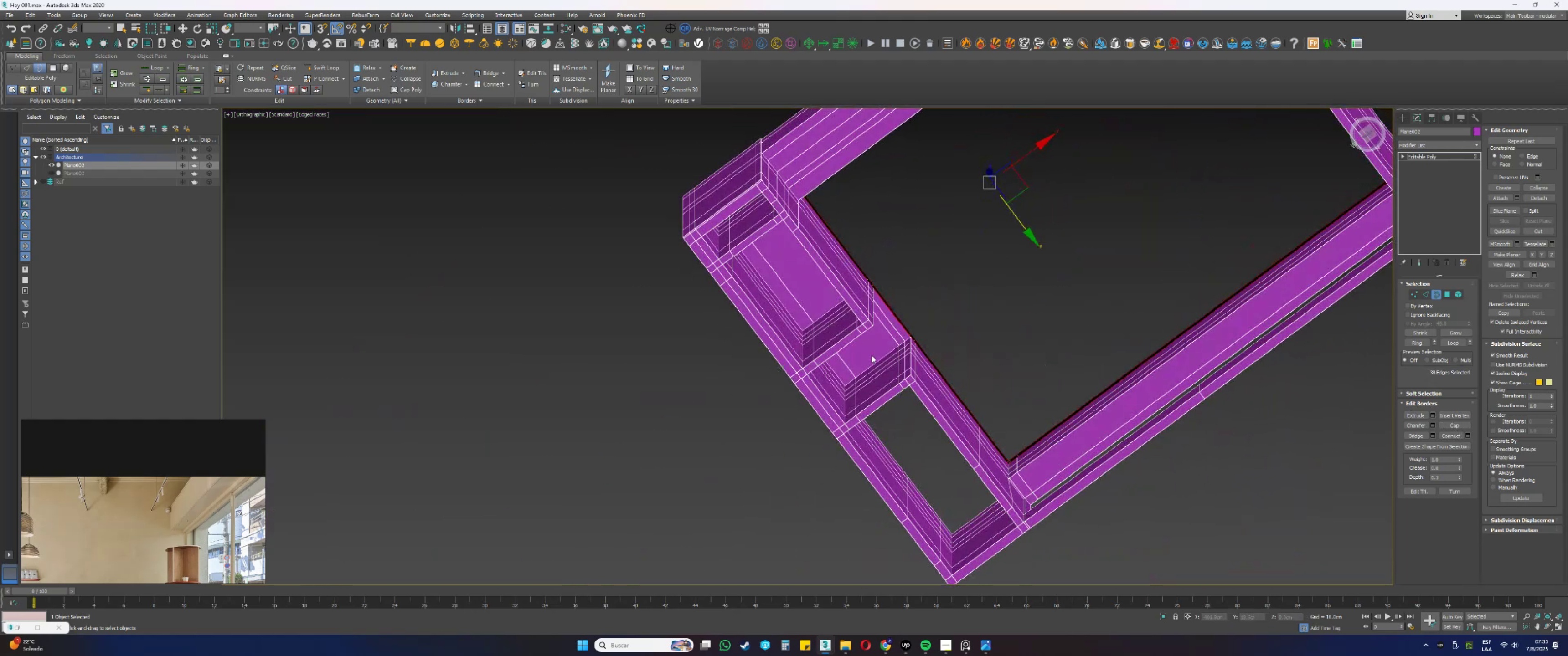 
key(1)
 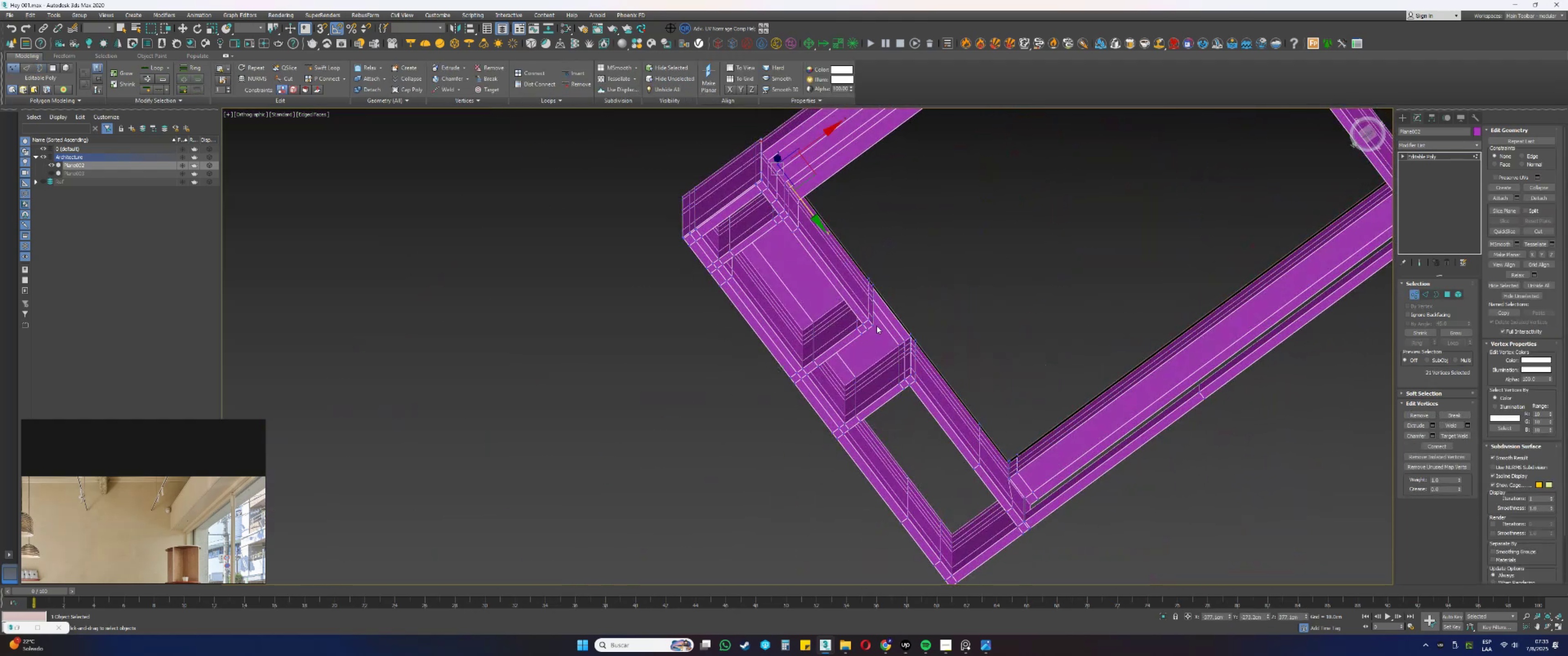 
left_click([873, 324])
 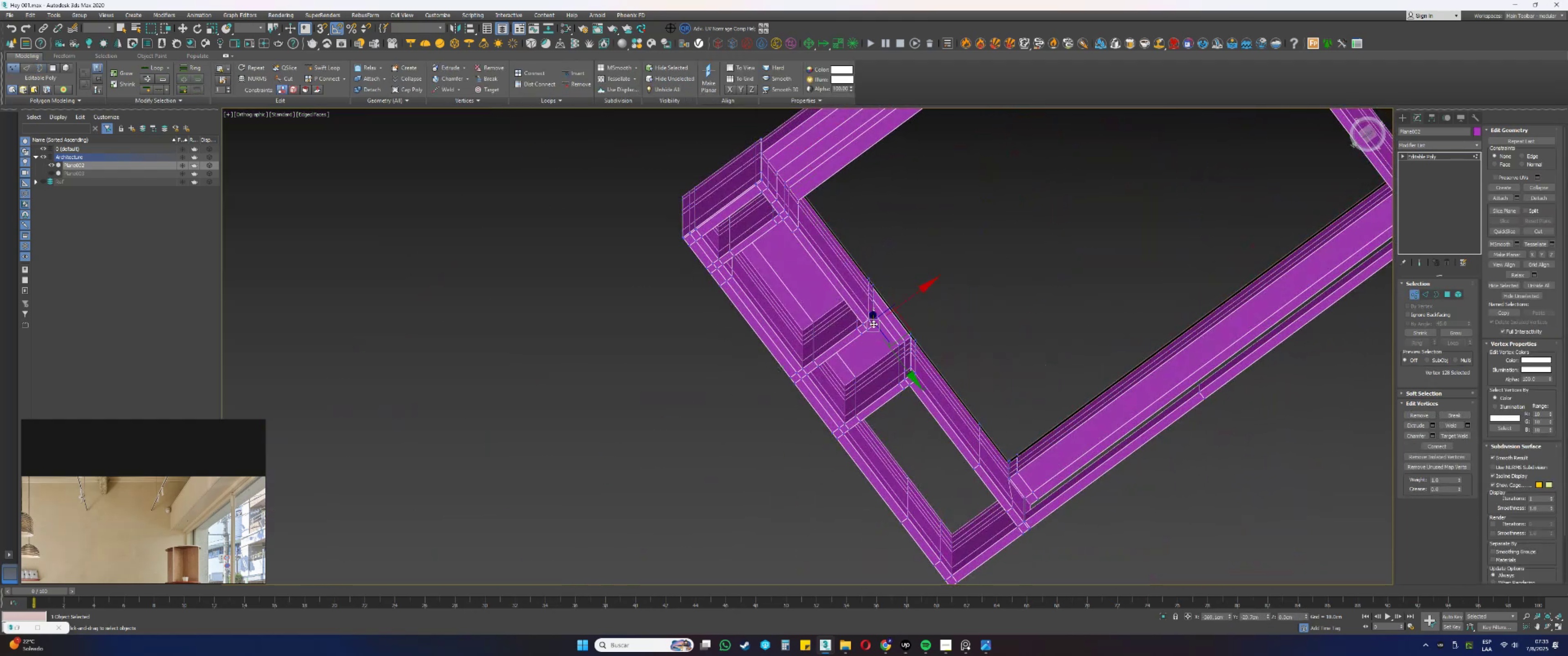 
scroll: coordinate [803, 299], scroll_direction: up, amount: 1.0
 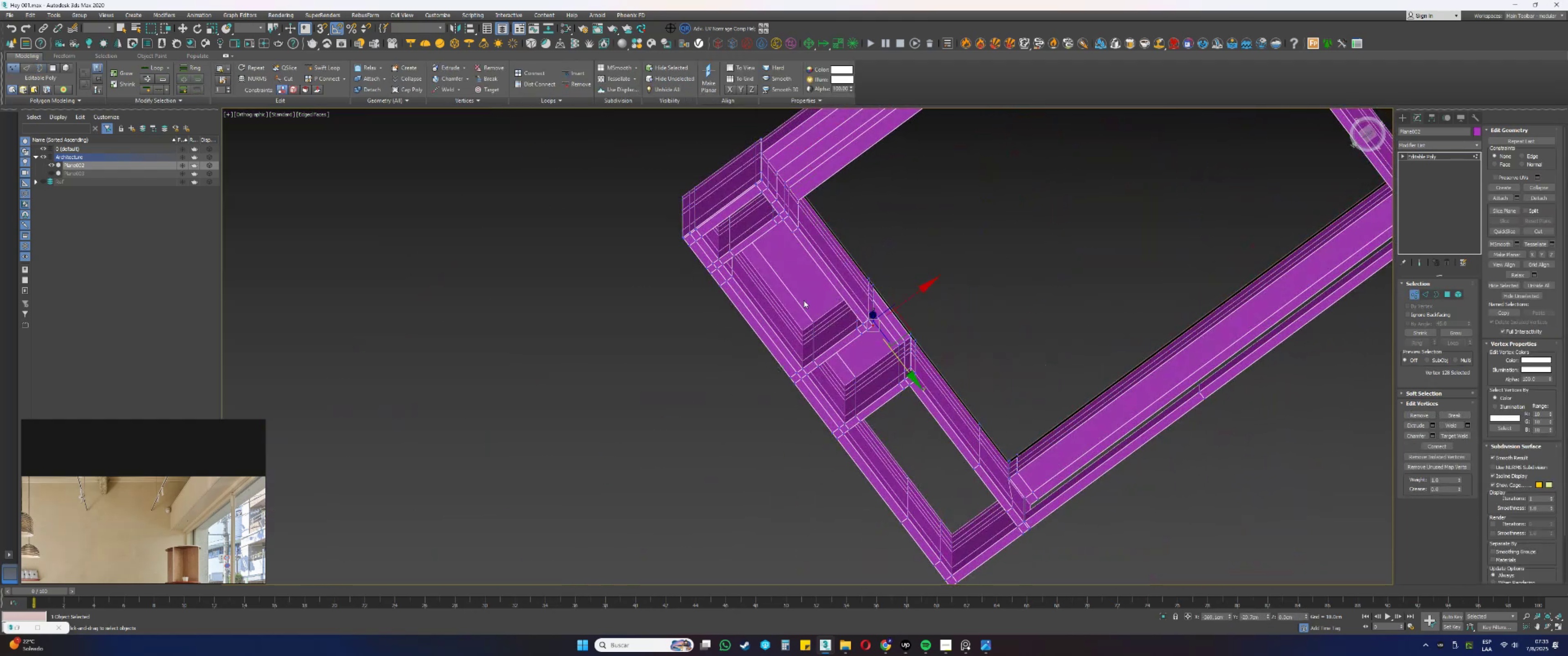 
hold_key(key=AltLeft, duration=1.5)
 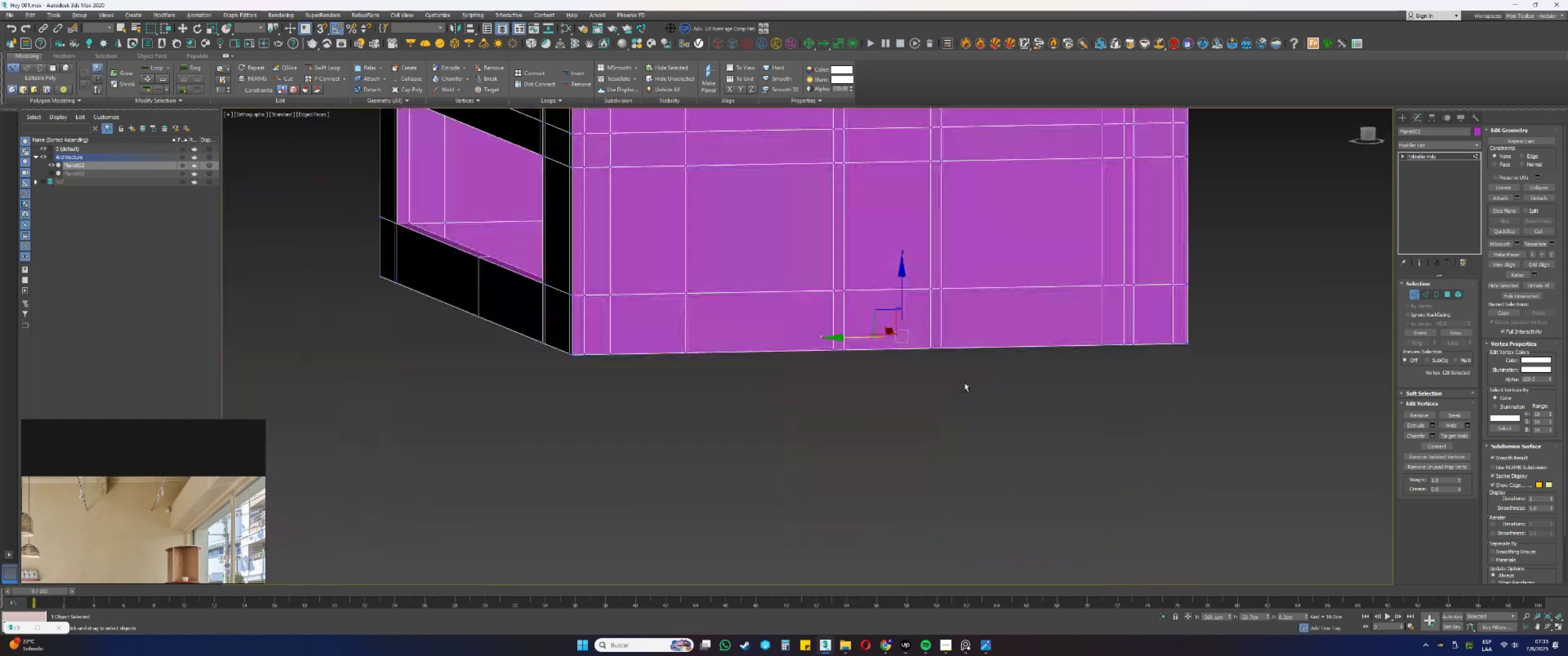 
hold_key(key=AltLeft, duration=0.76)
 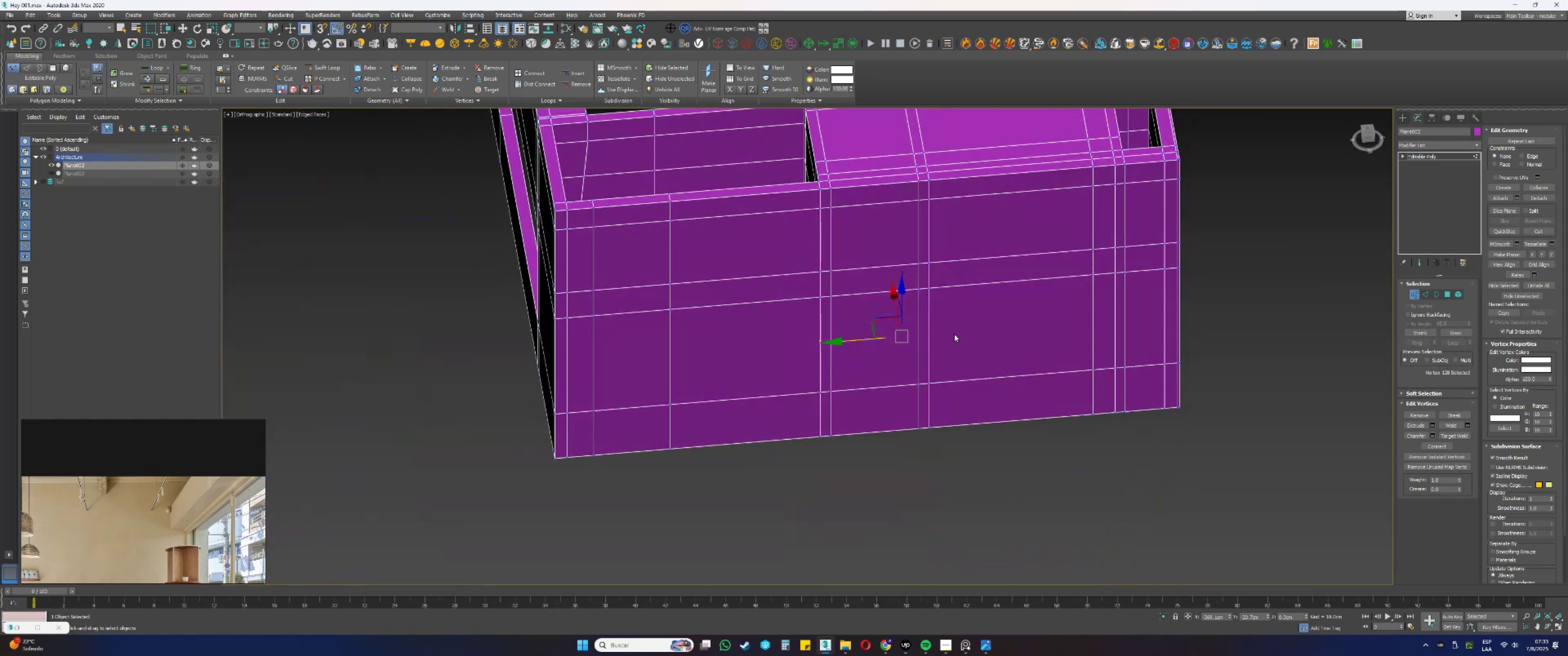 
scroll: coordinate [949, 395], scroll_direction: none, amount: 0.0
 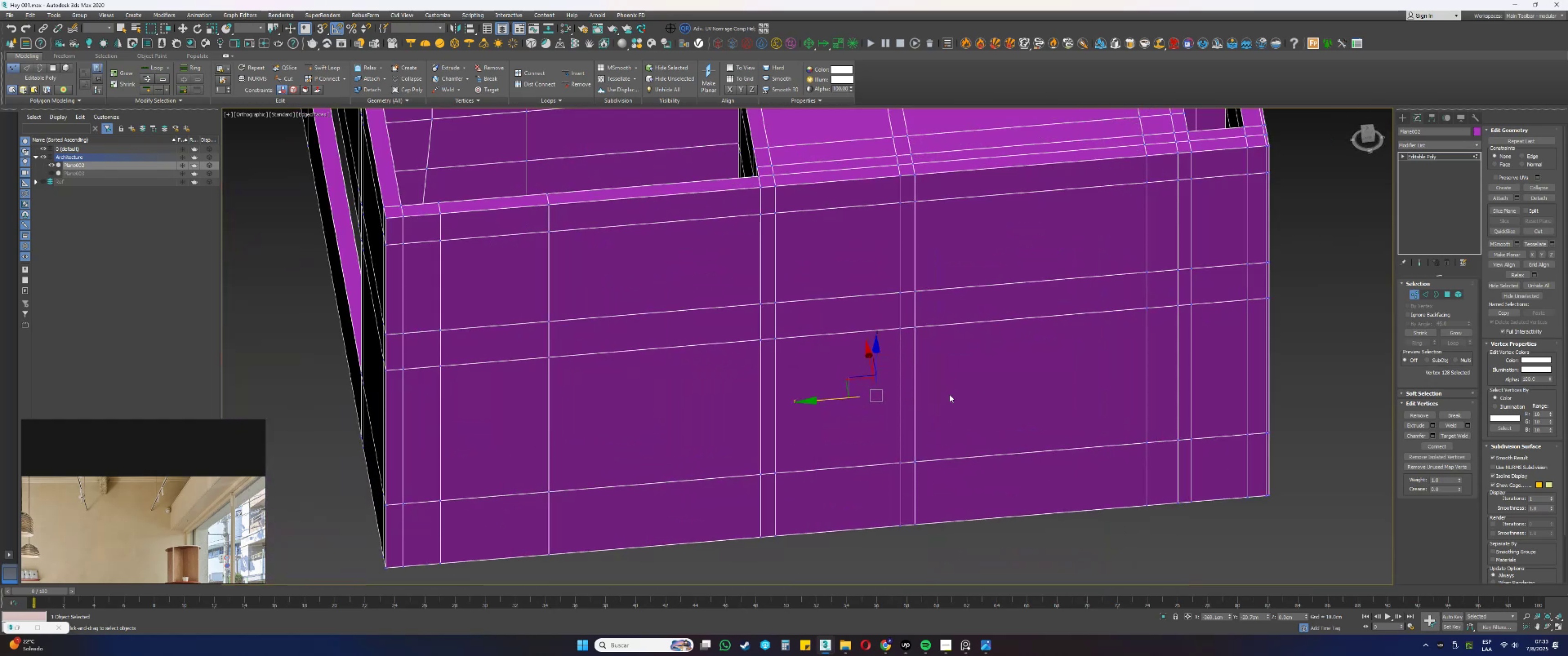 
hold_key(key=AltLeft, duration=0.35)
 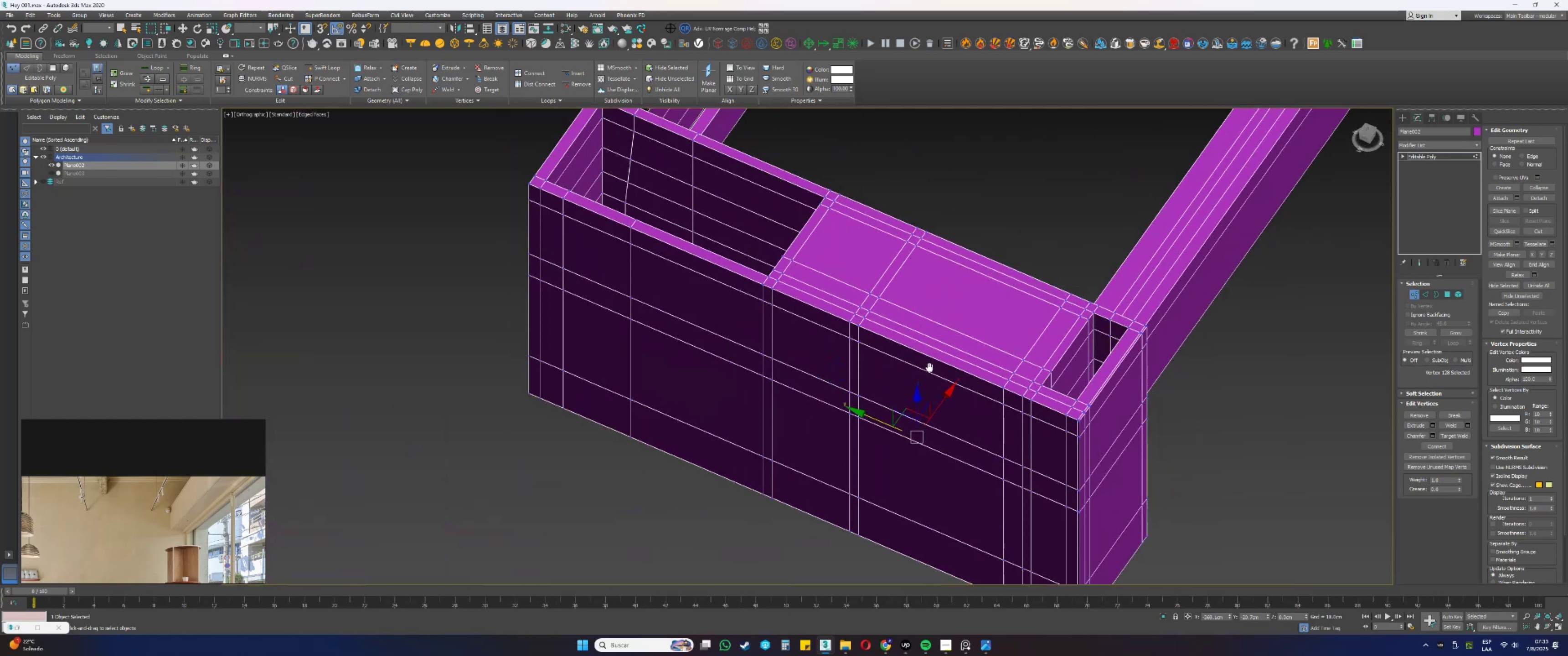 
key(Alt+AltLeft)
 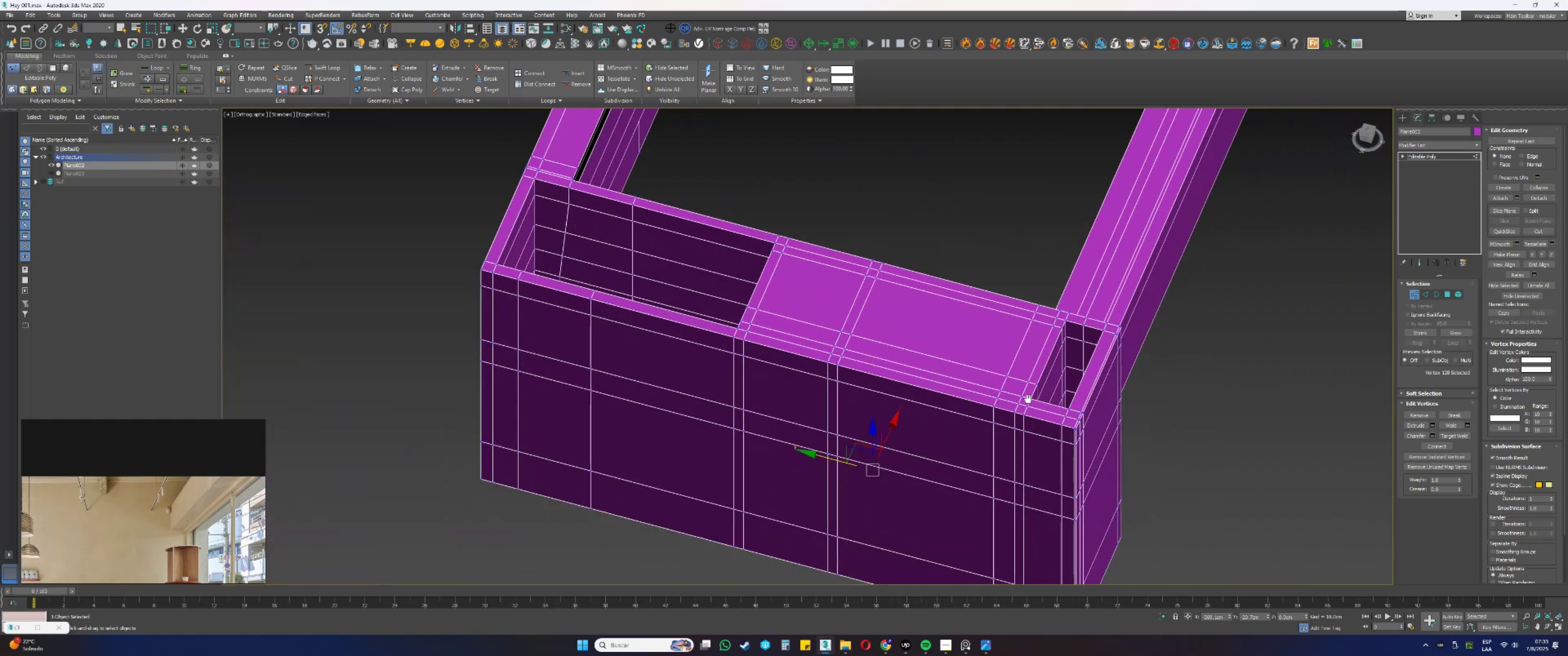 
scroll: coordinate [1050, 344], scroll_direction: up, amount: 3.0
 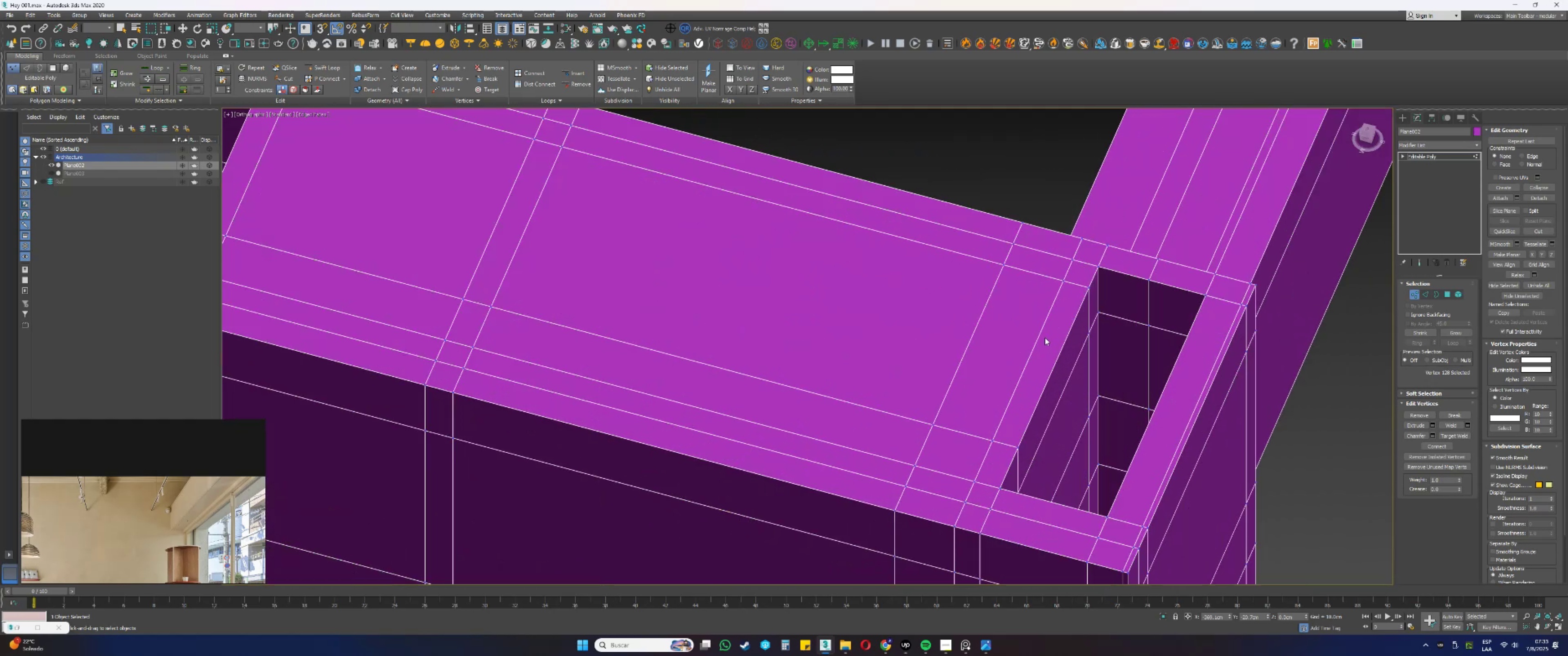 
key(4)
 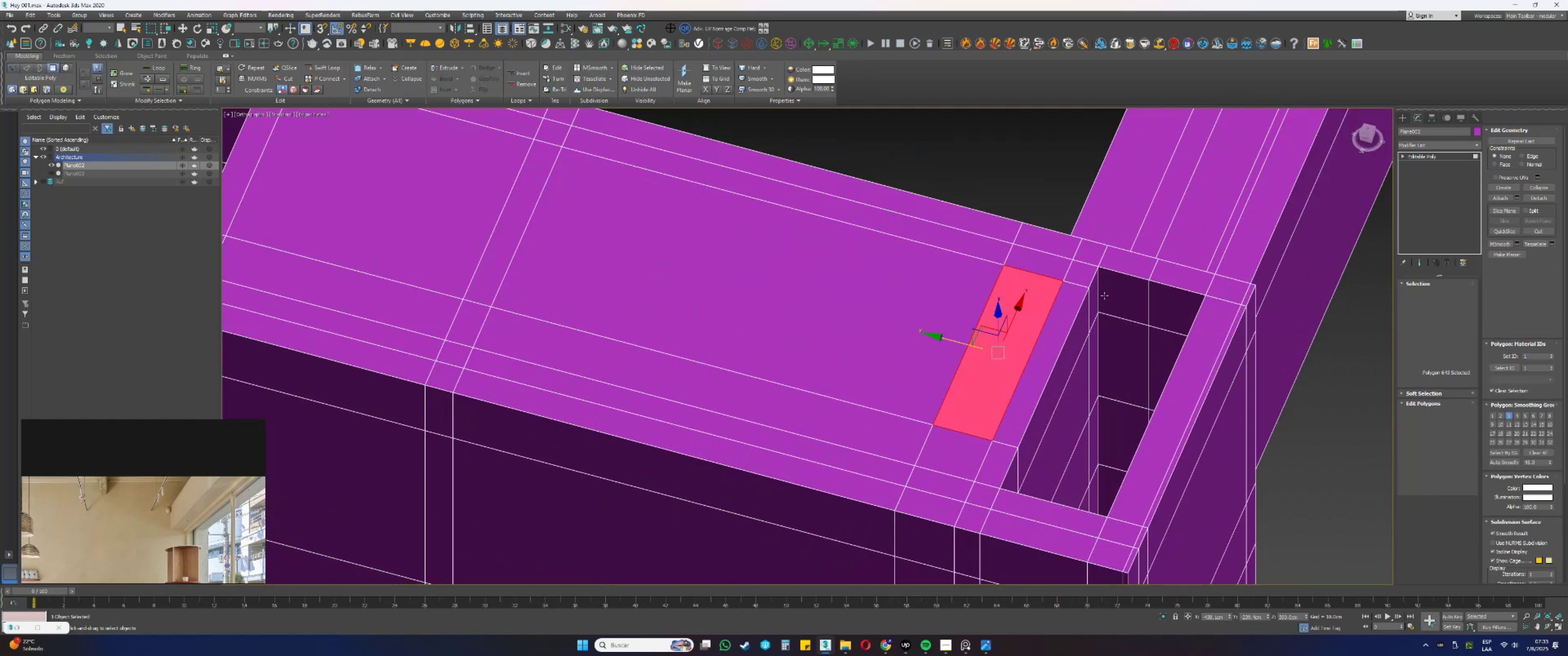 
left_click([1104, 295])
 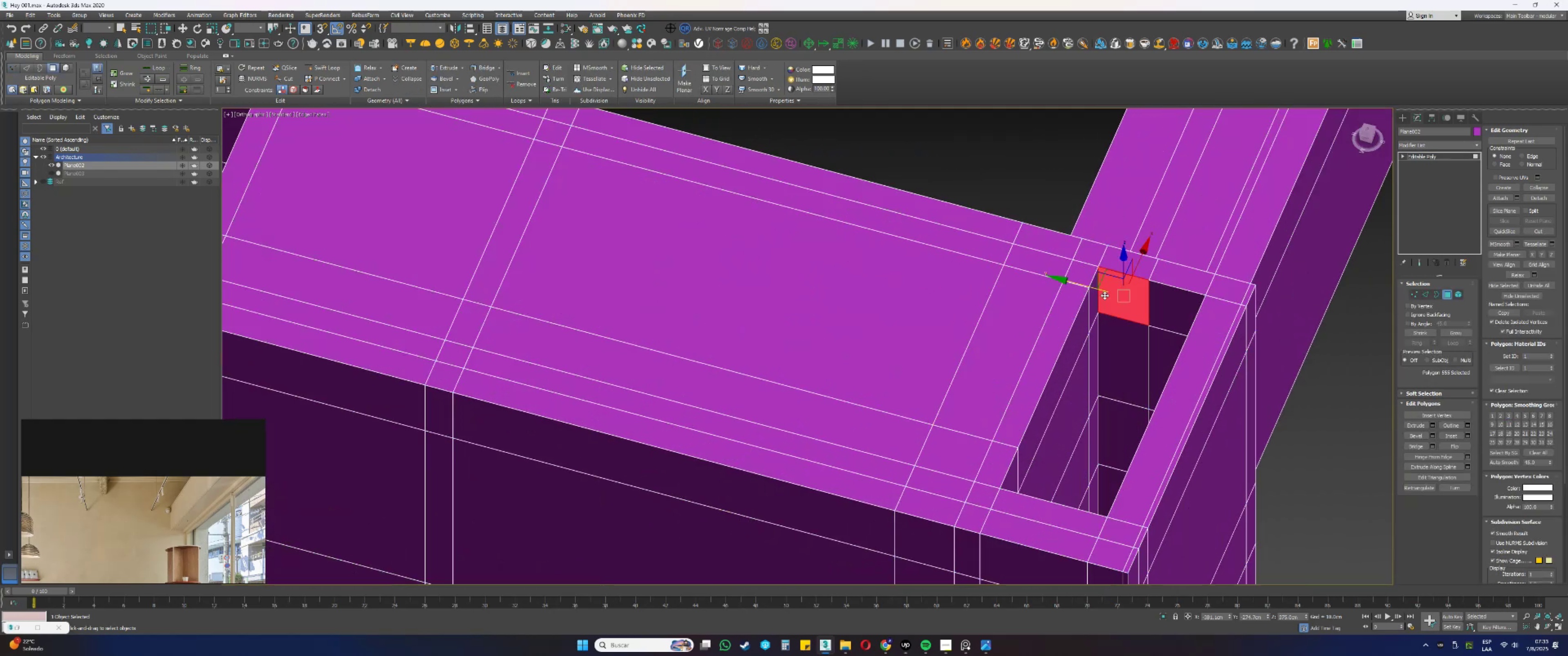 
hold_key(key=ShiftLeft, duration=0.7)
left_click([1095, 299])
 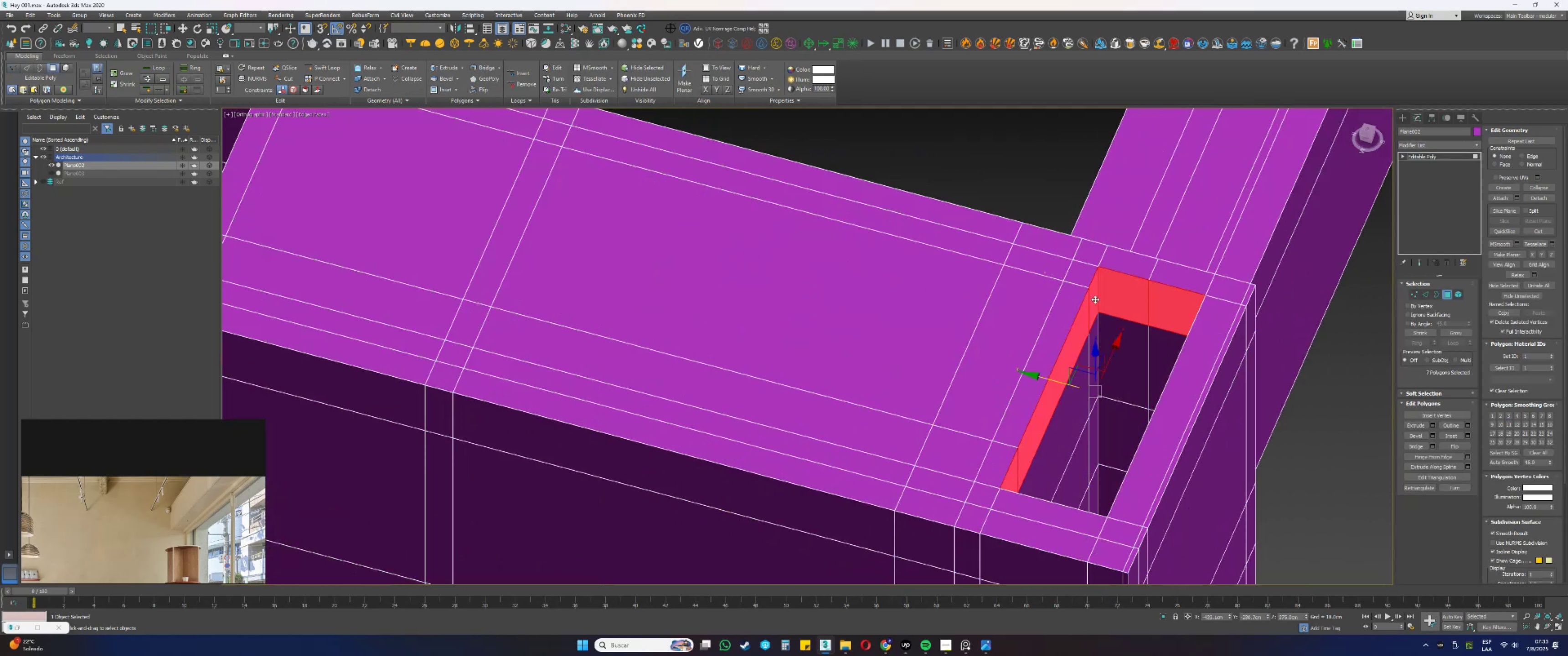 
key(Delete)
 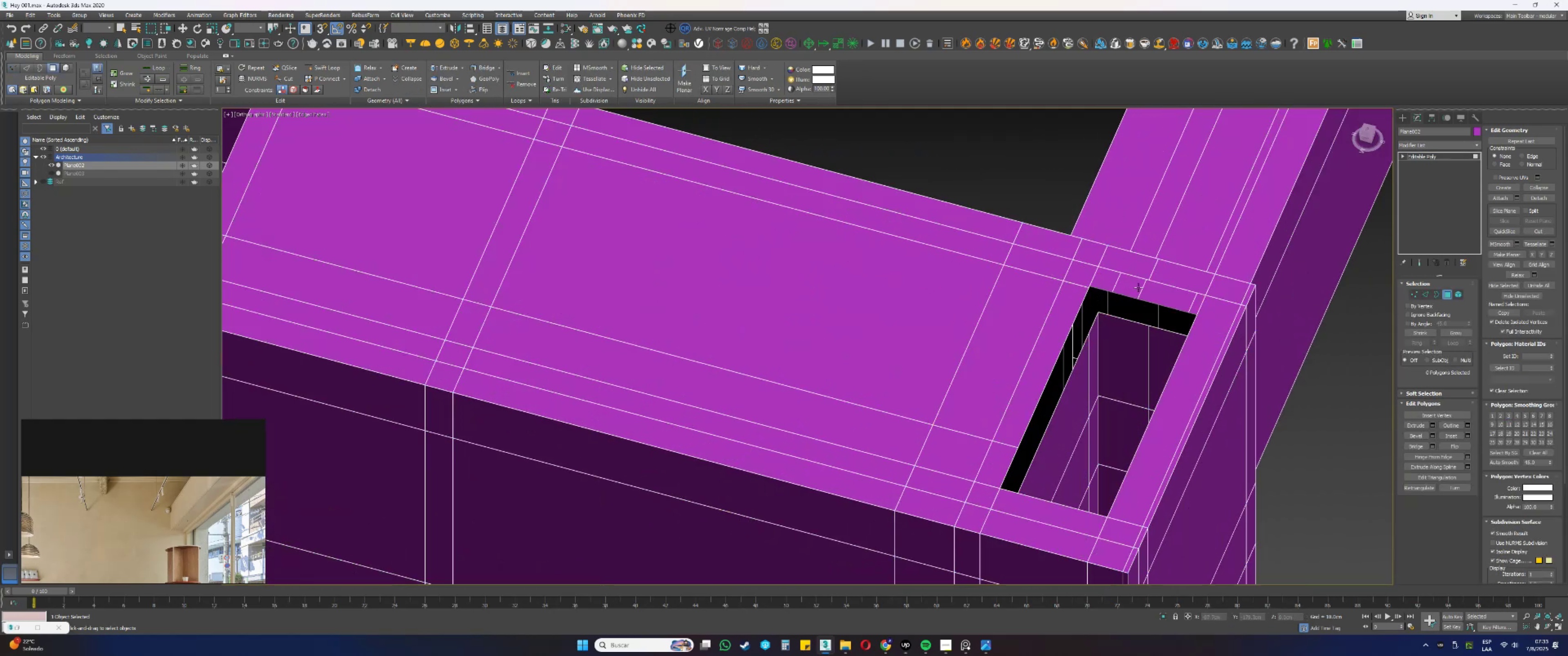 
key(2)
 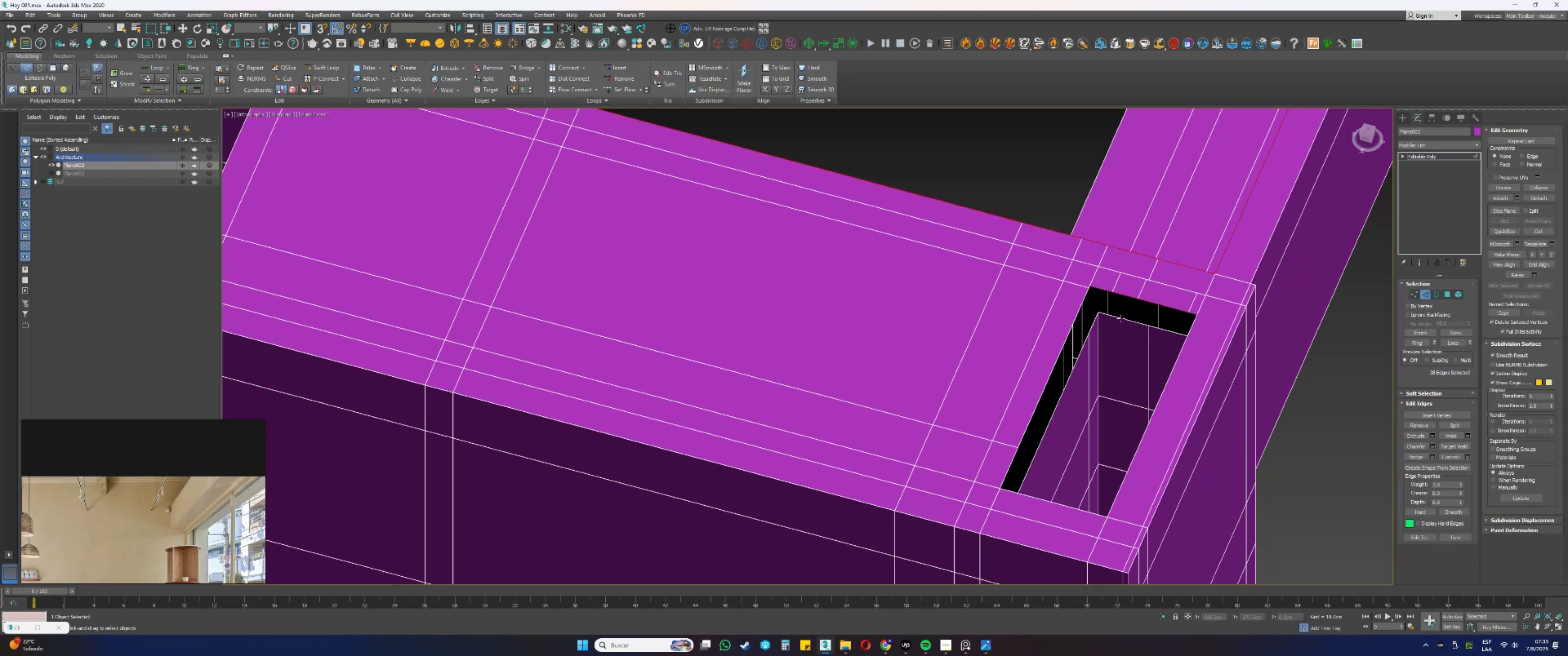 
left_click([1120, 318])
 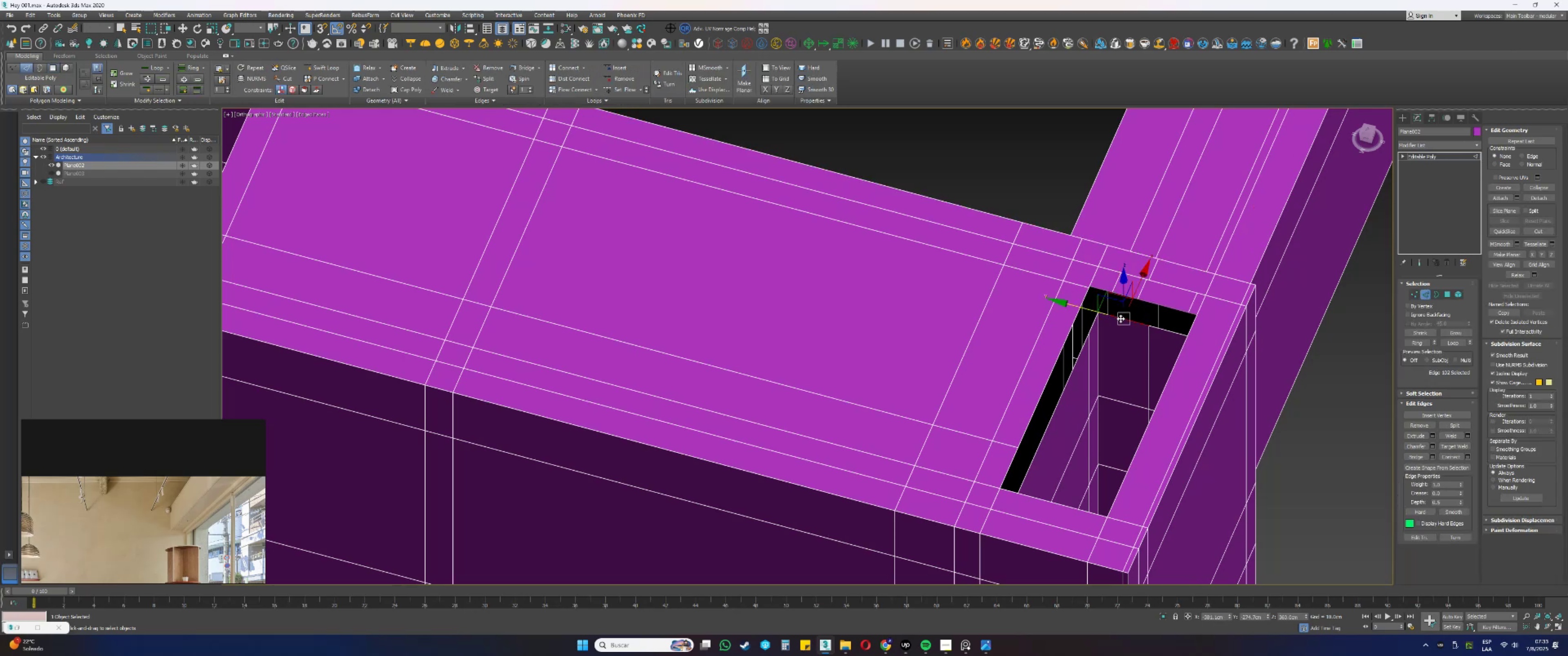 
scroll: coordinate [1131, 323], scroll_direction: up, amount: 1.0
 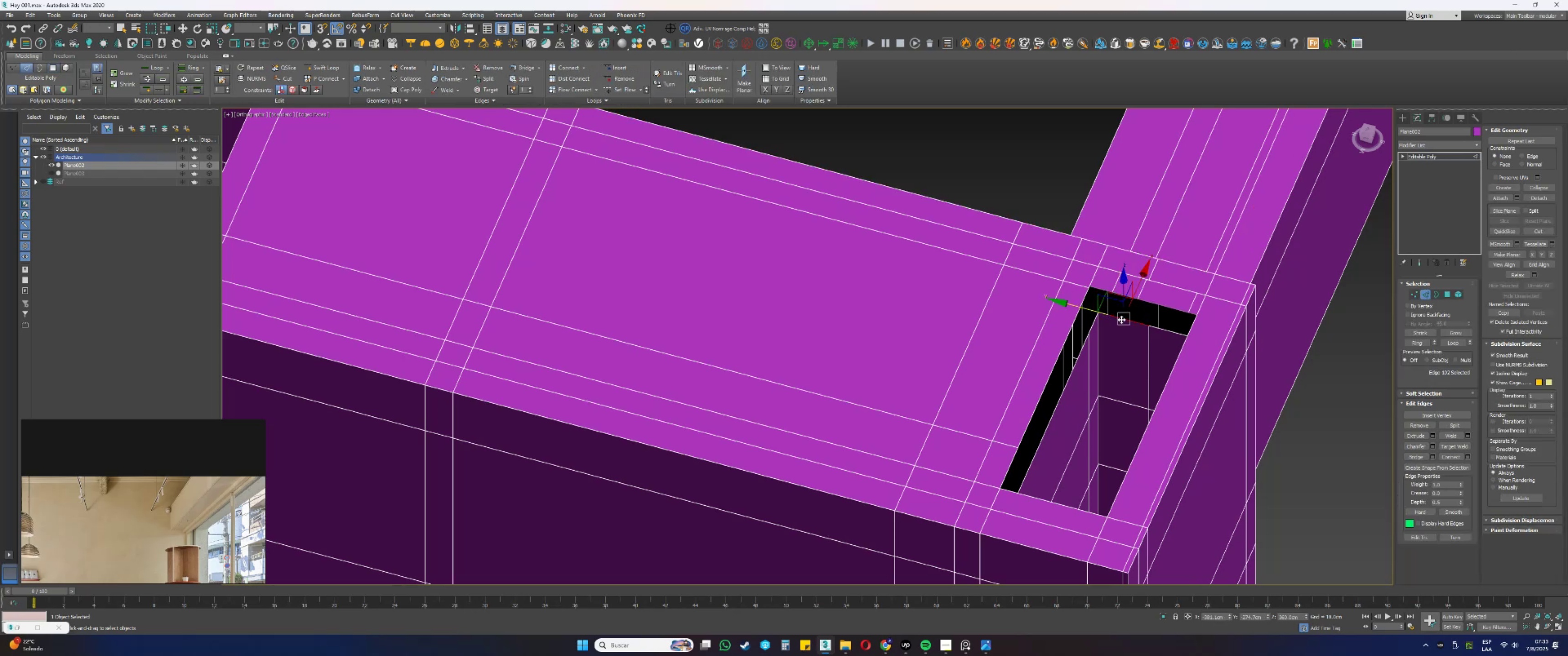 
hold_key(key=AltLeft, duration=0.59)
 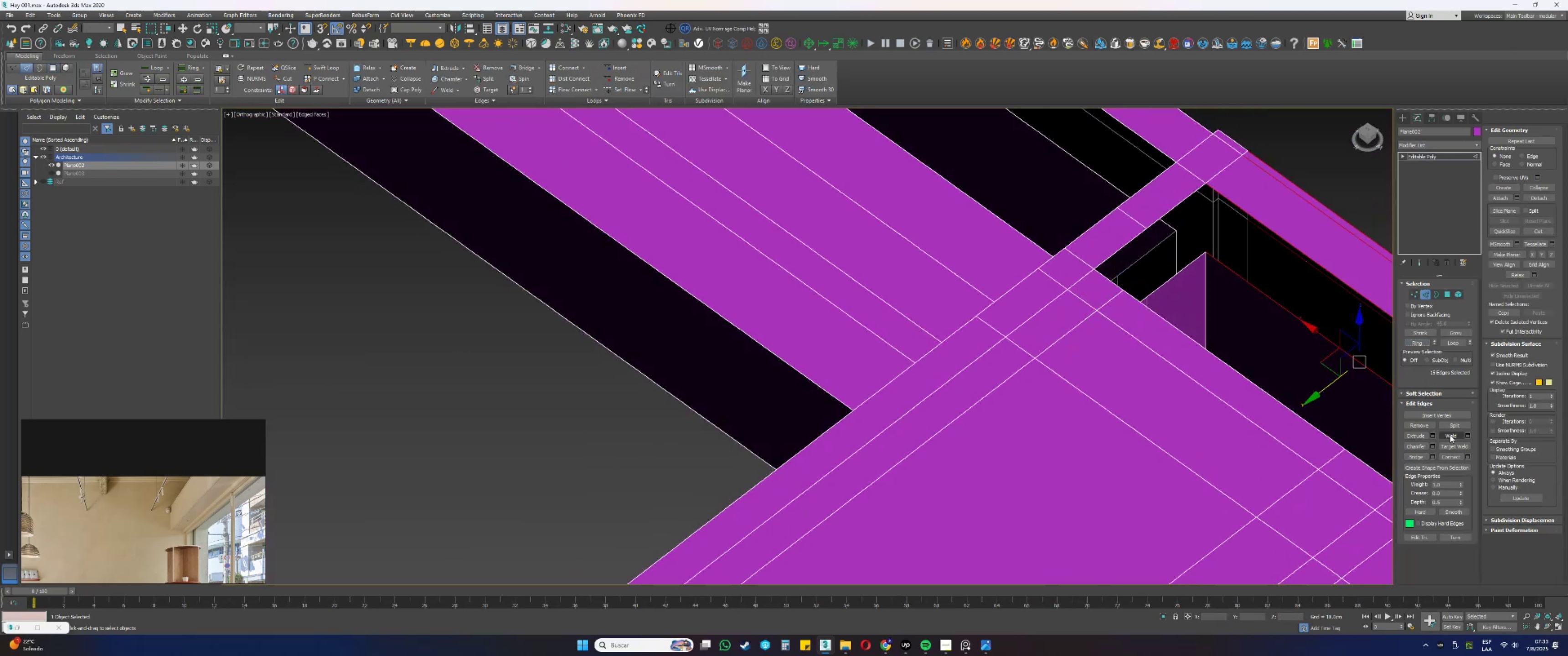 
left_click([1449, 454])
 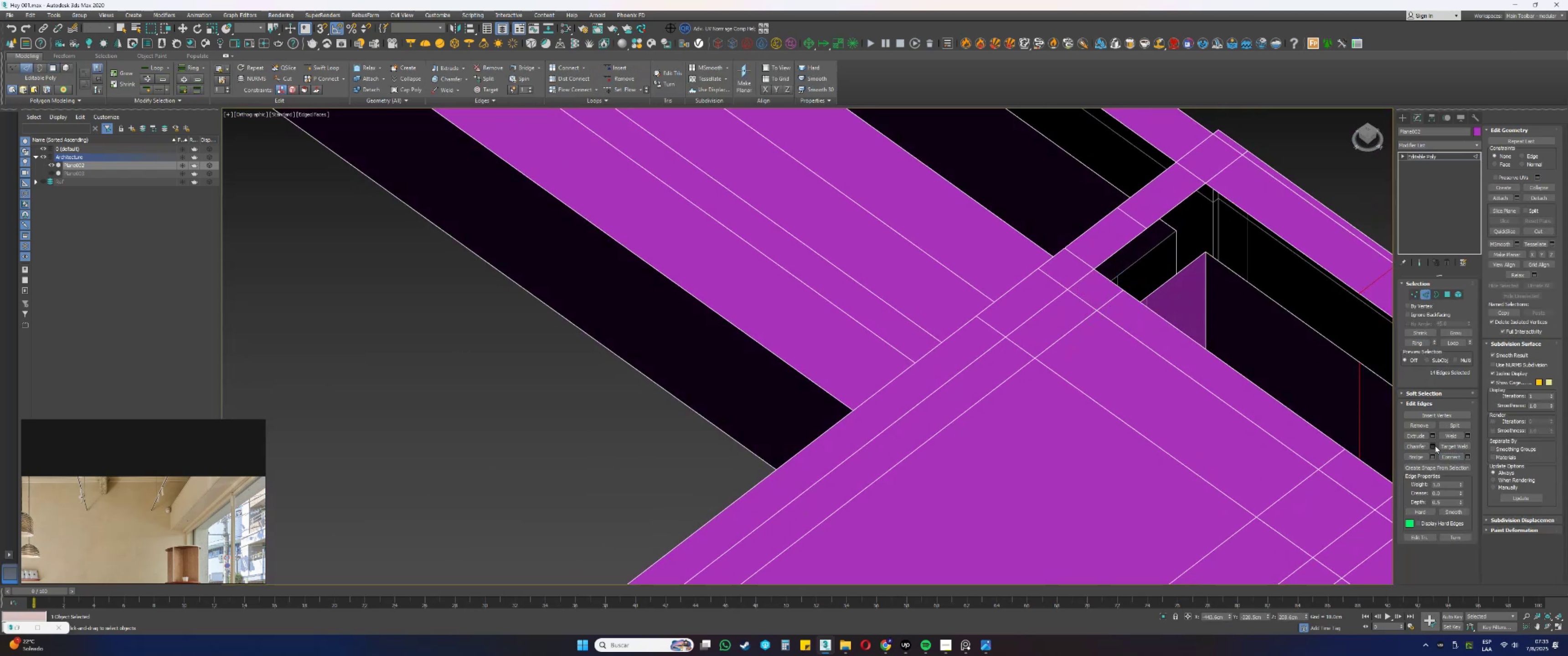 
scroll: coordinate [1165, 309], scroll_direction: down, amount: 2.0
 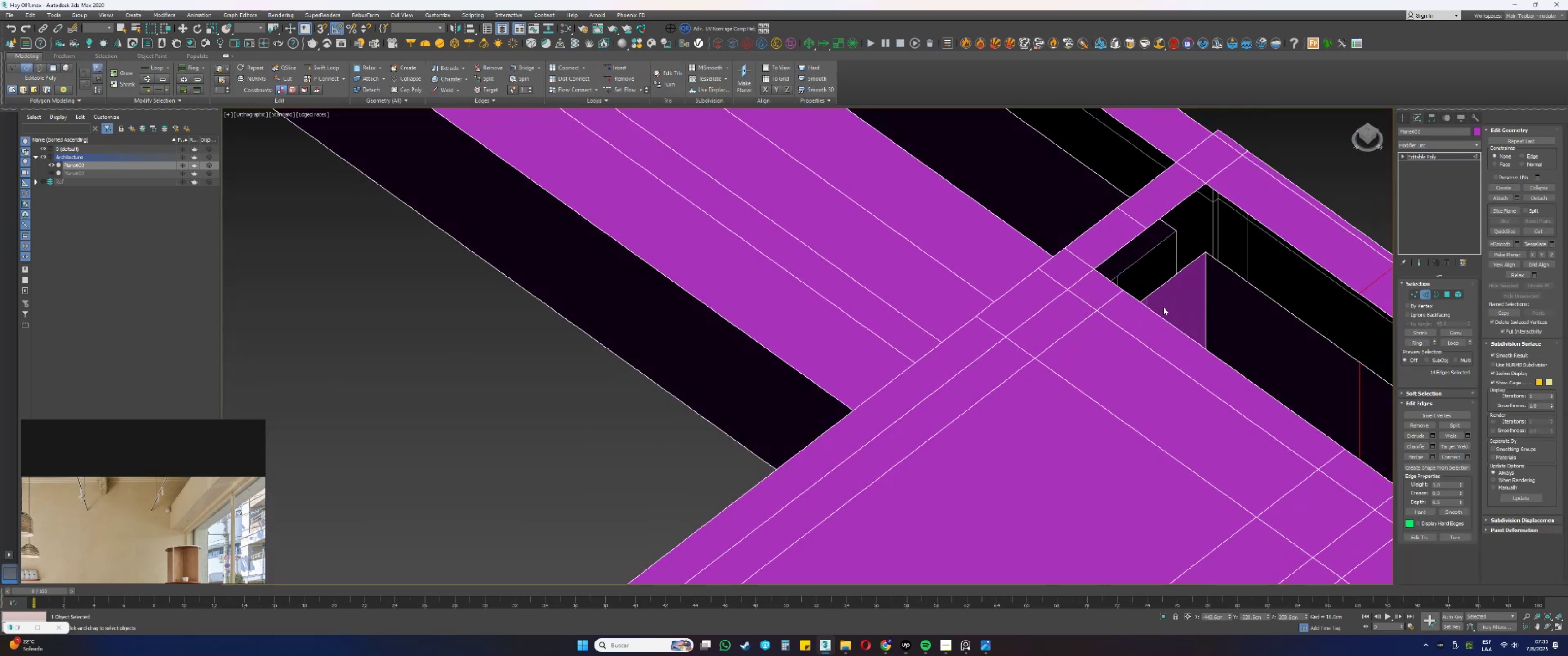 
hold_key(key=AltLeft, duration=0.51)
 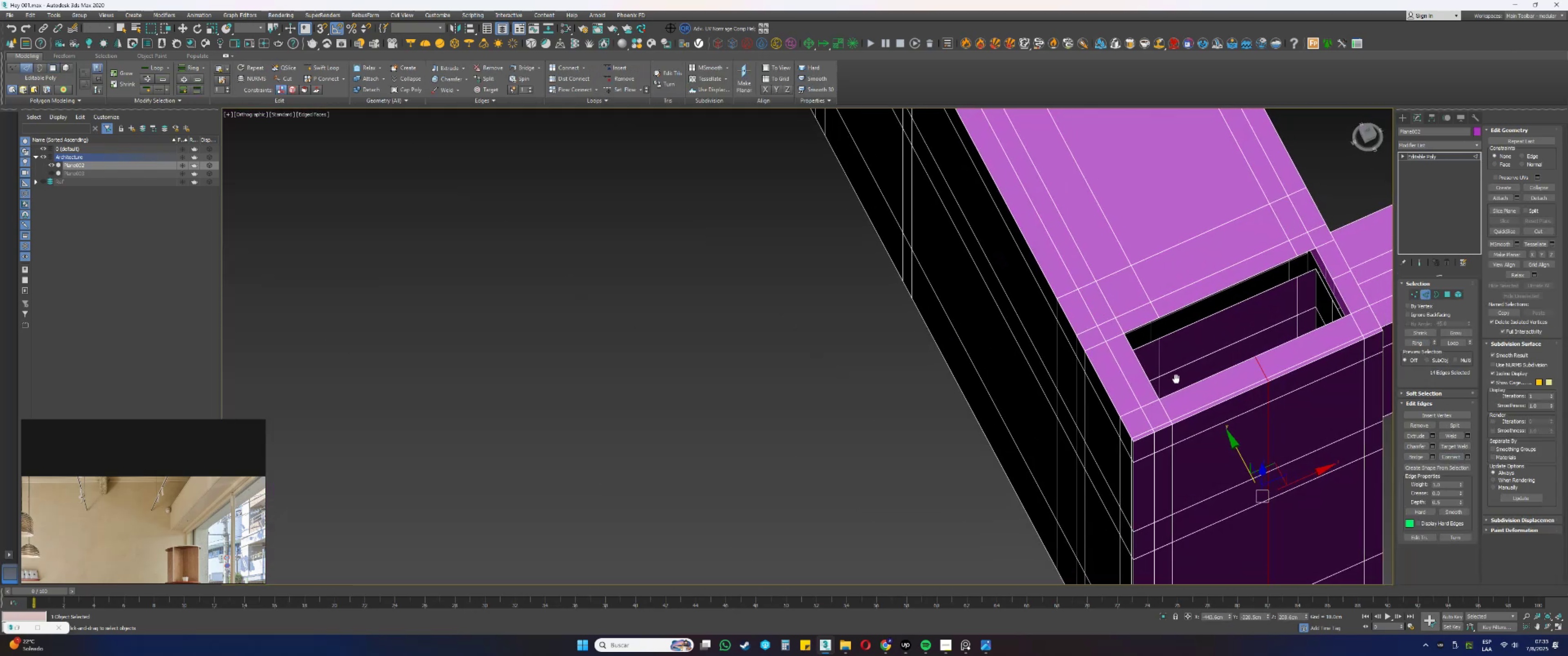 
hold_key(key=AltLeft, duration=0.31)
 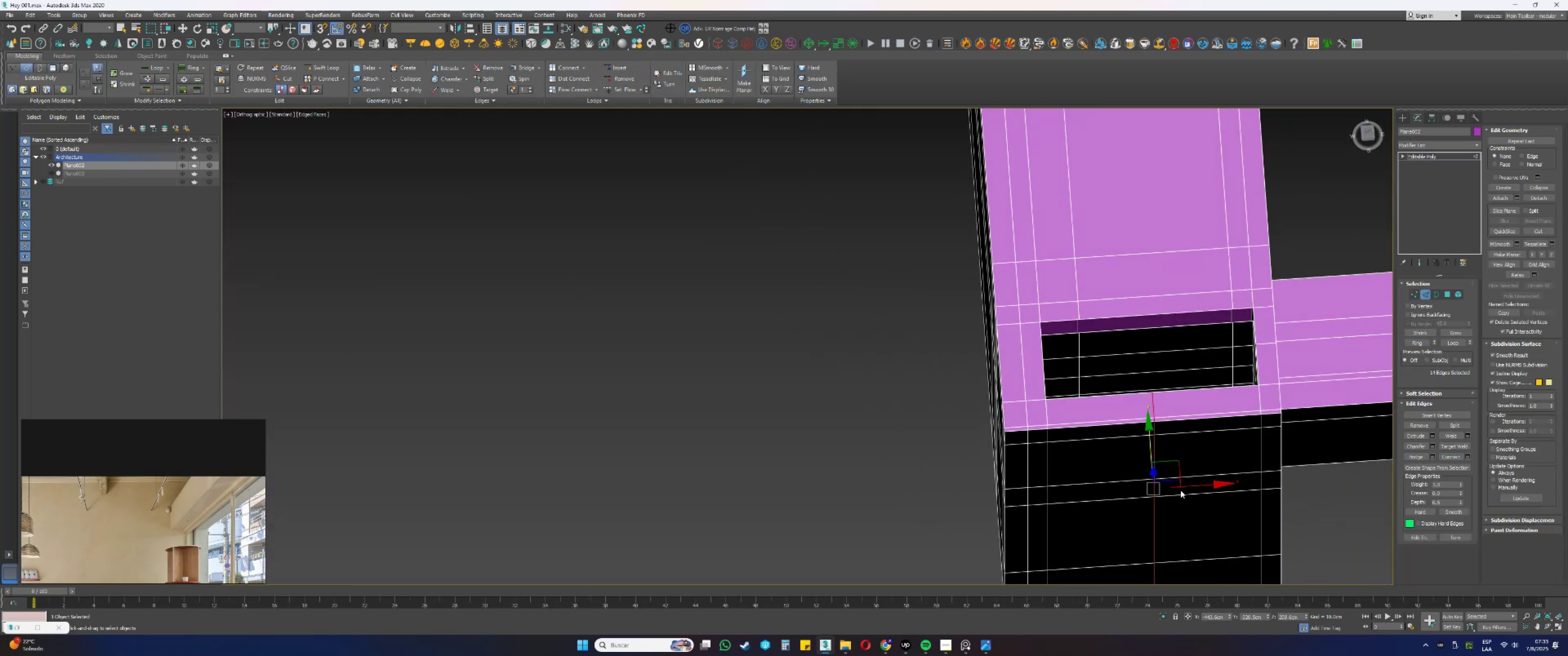 
left_click_drag(start_coordinate=[1189, 488], to_coordinate=[1237, 324])
 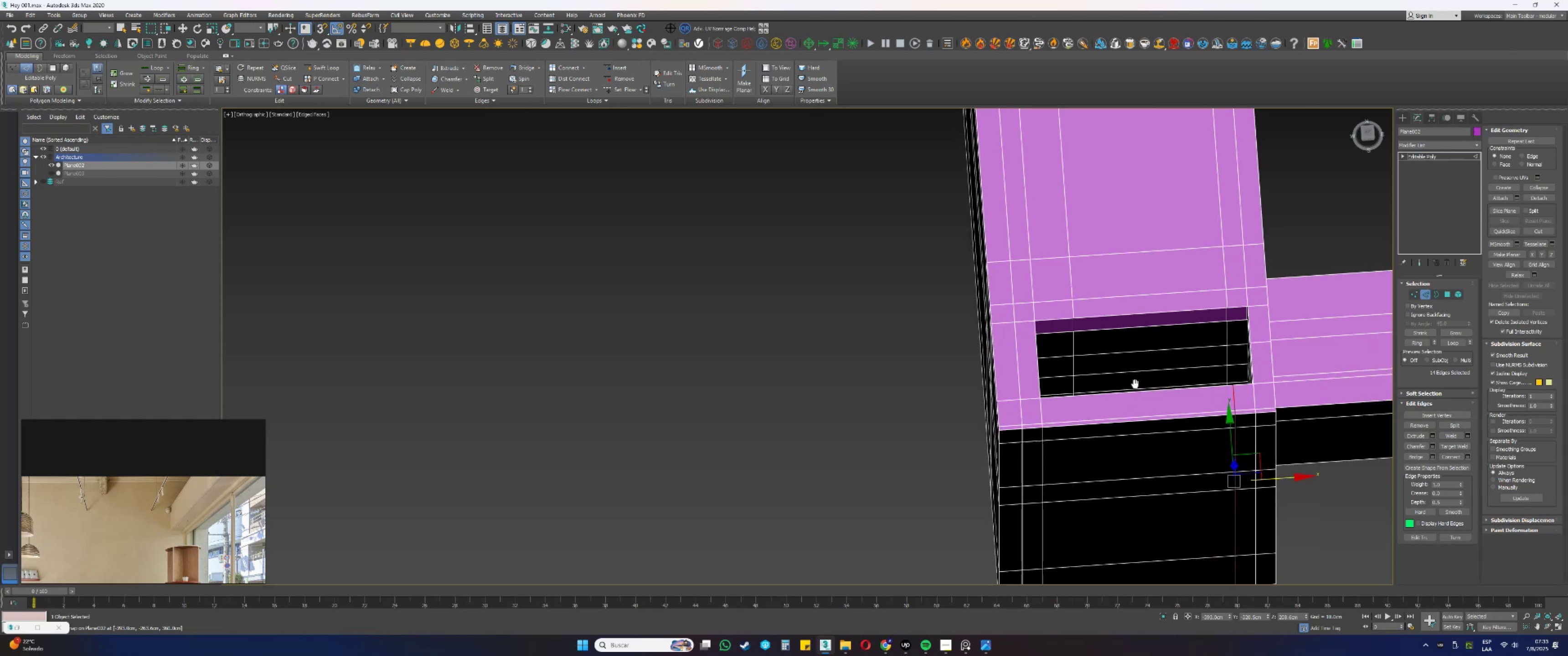 
type(ss)
 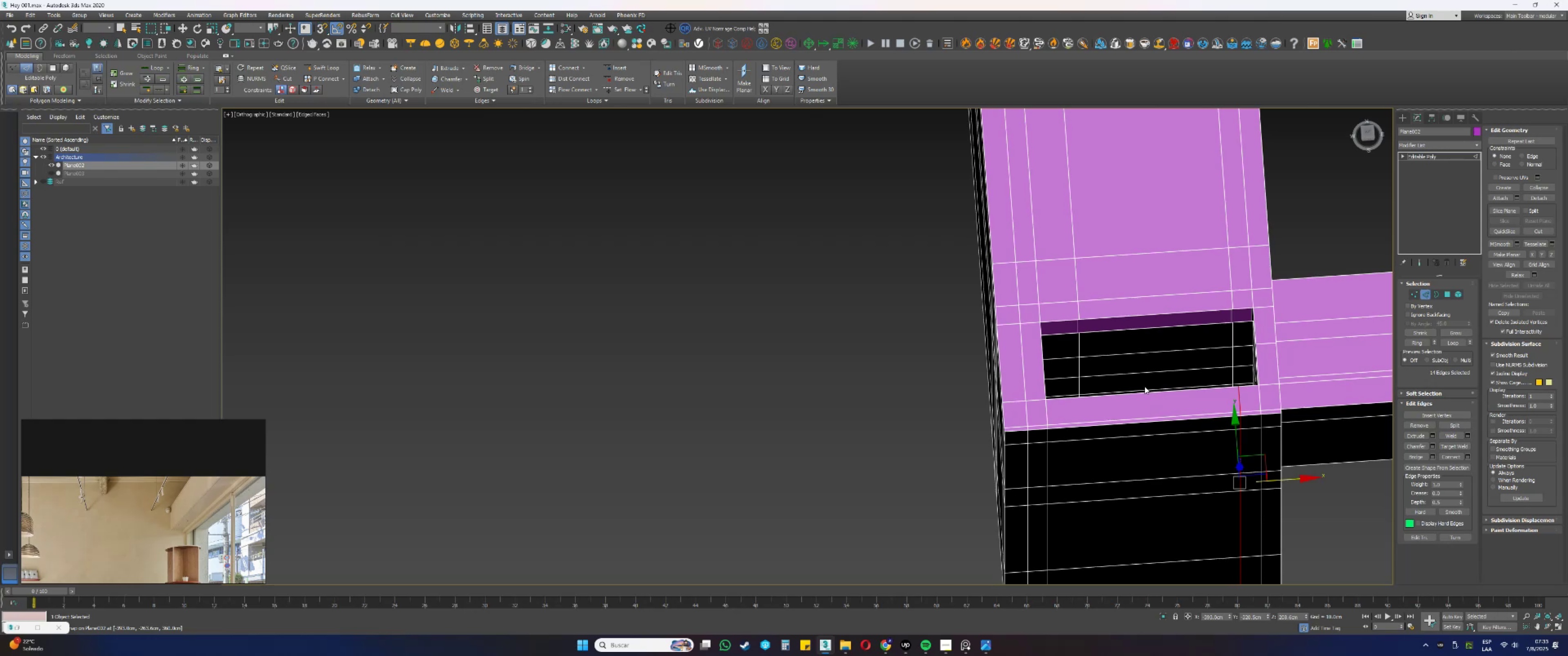 
hold_key(key=AltLeft, duration=0.3)
 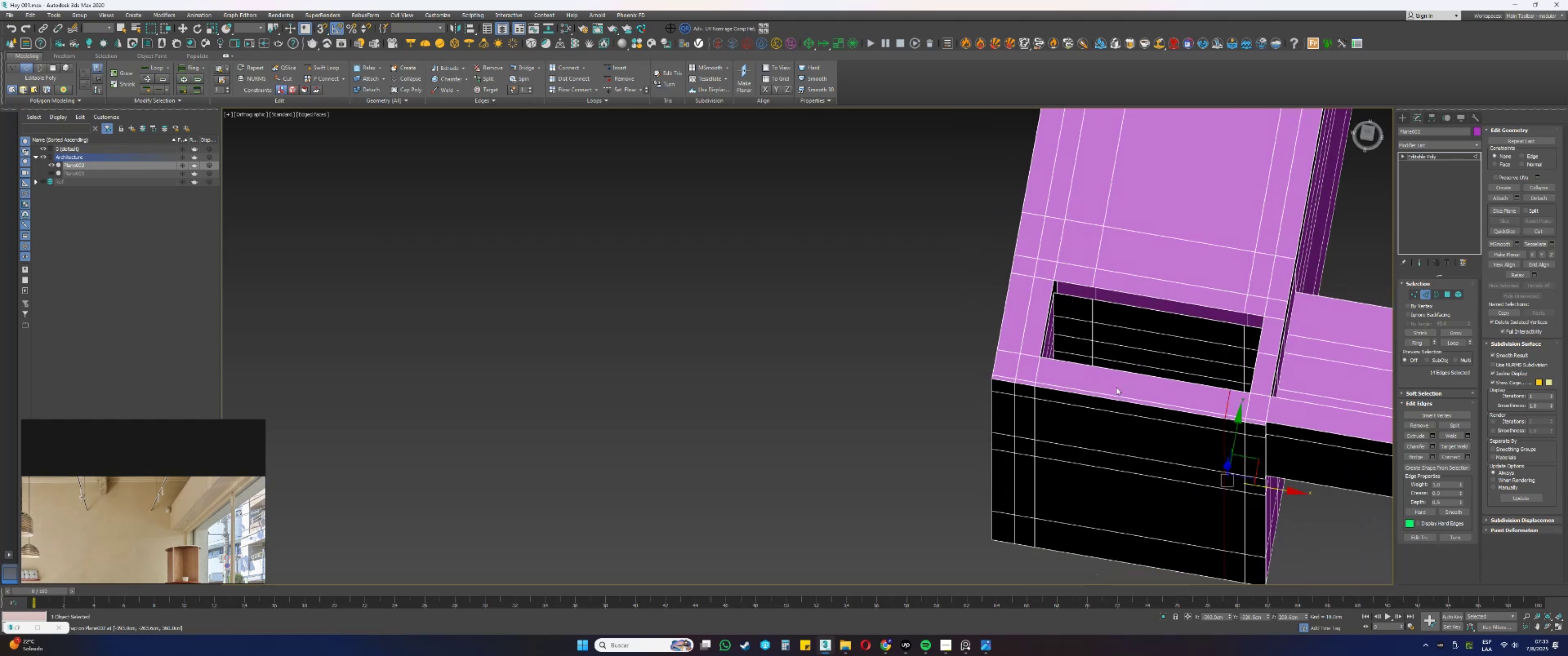 
middle_click([1117, 388])
 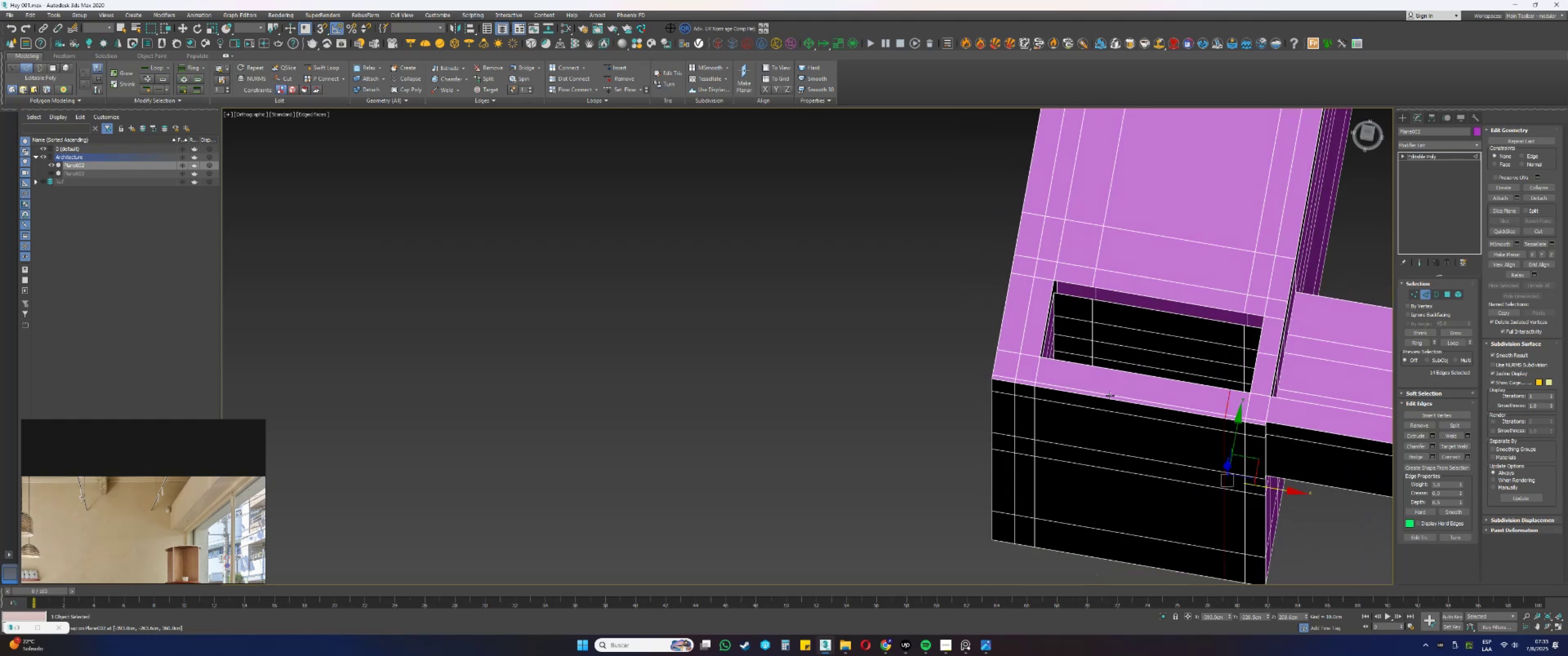 
left_click([1105, 399])
 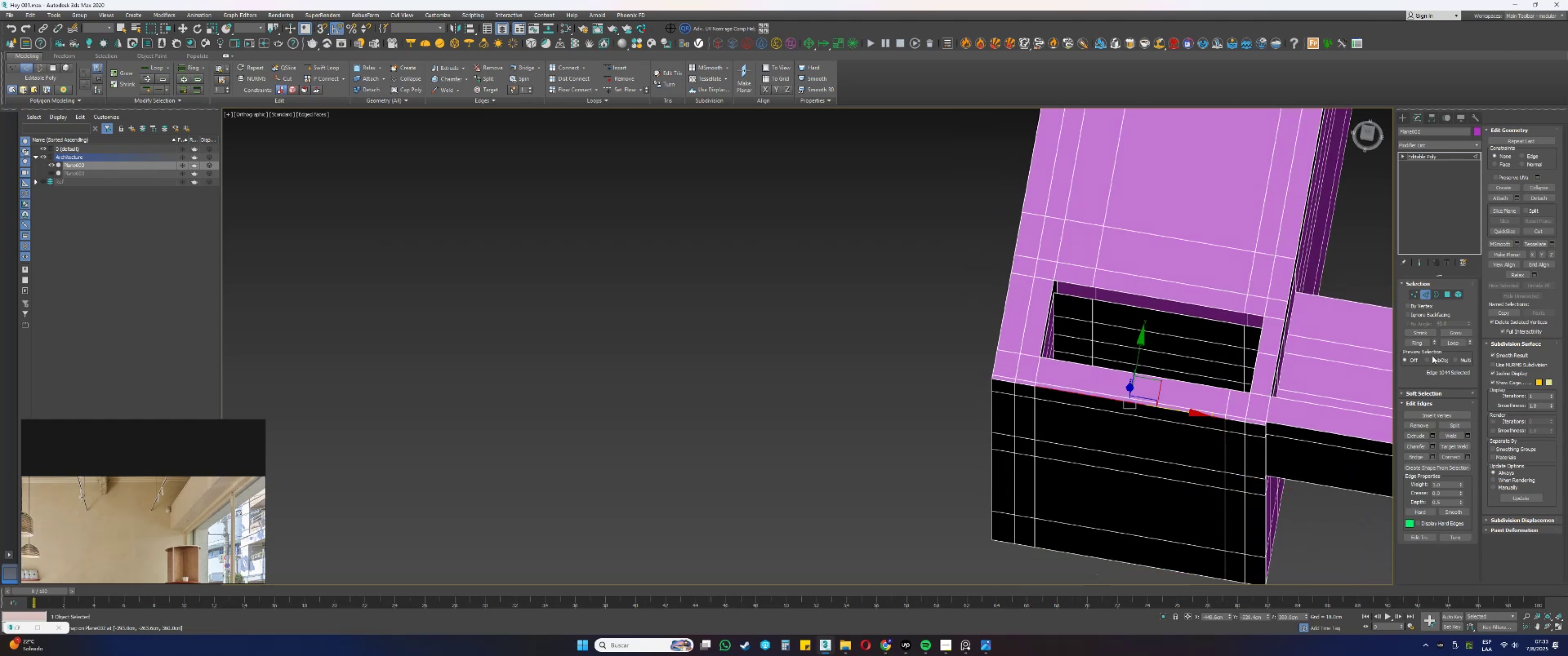 
left_click([1421, 342])
 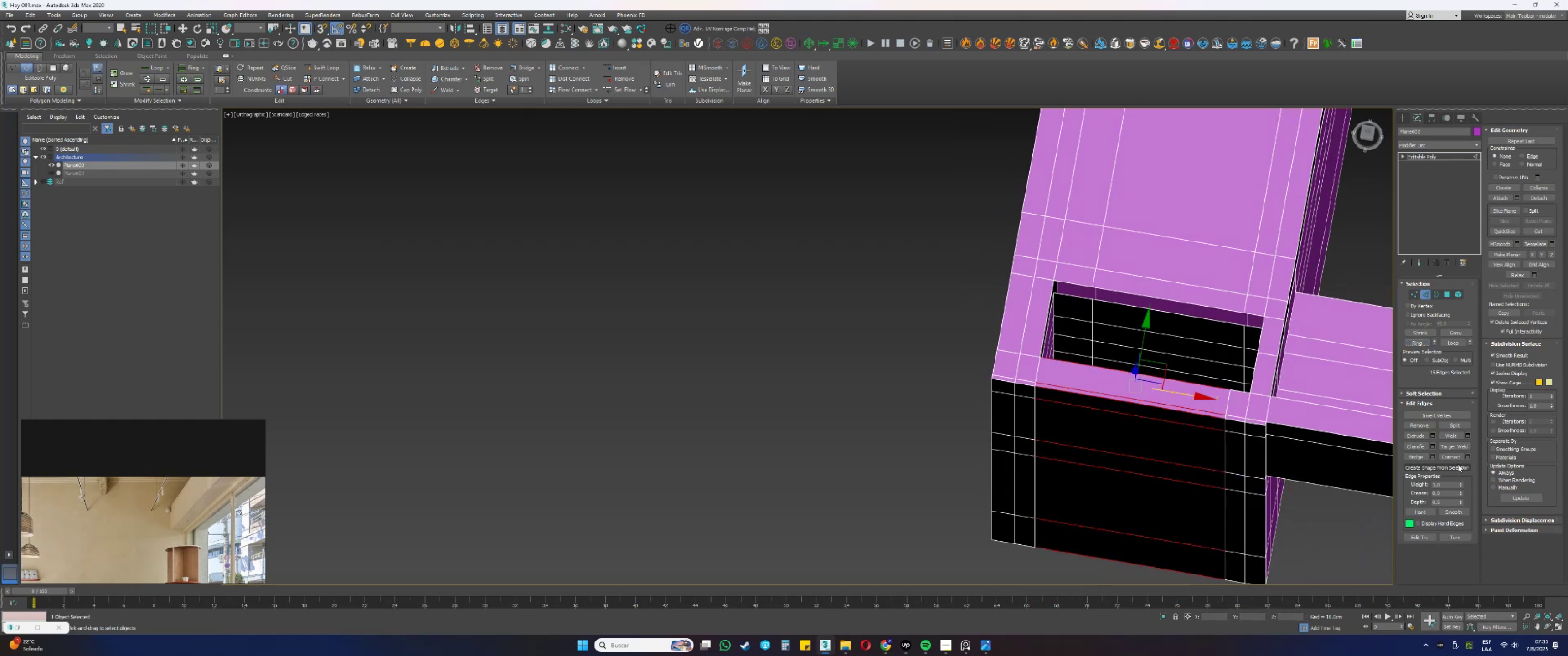 
left_click([1449, 457])
 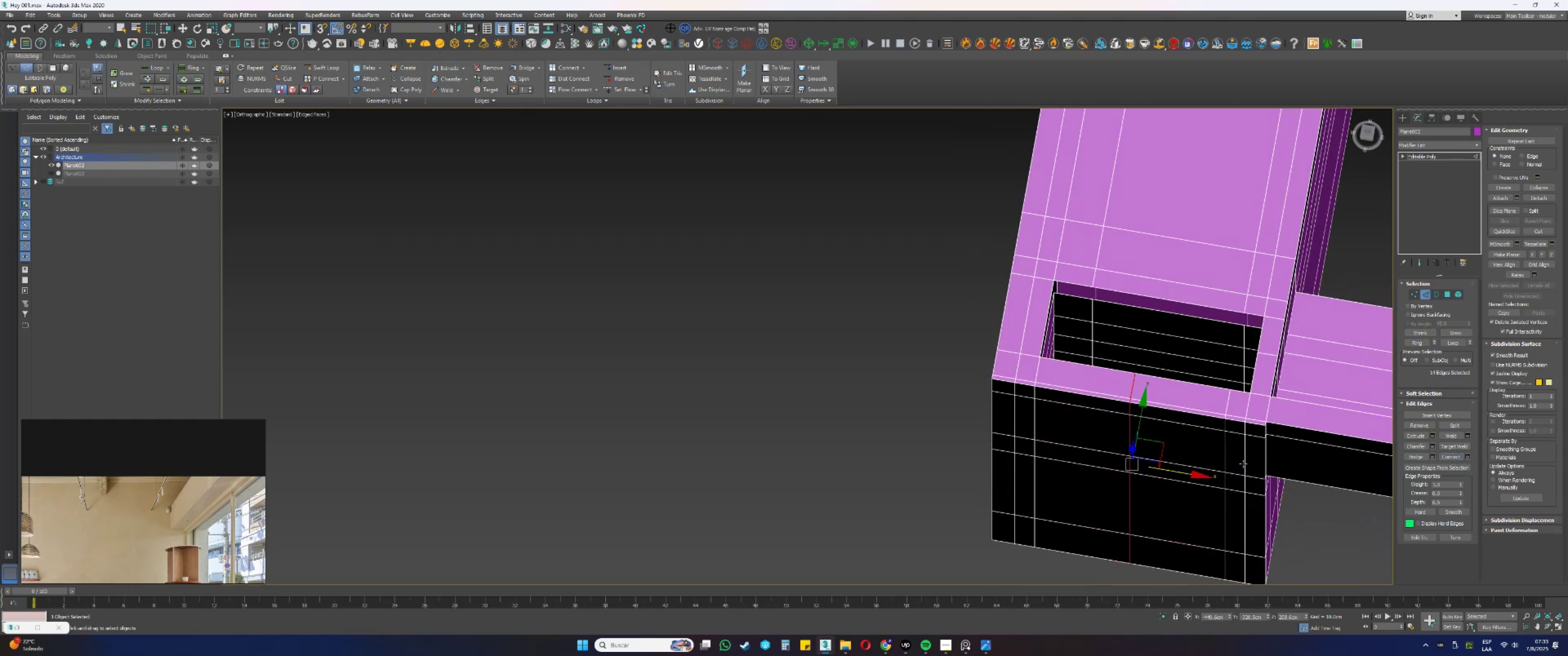 
key(Alt+AltLeft)
 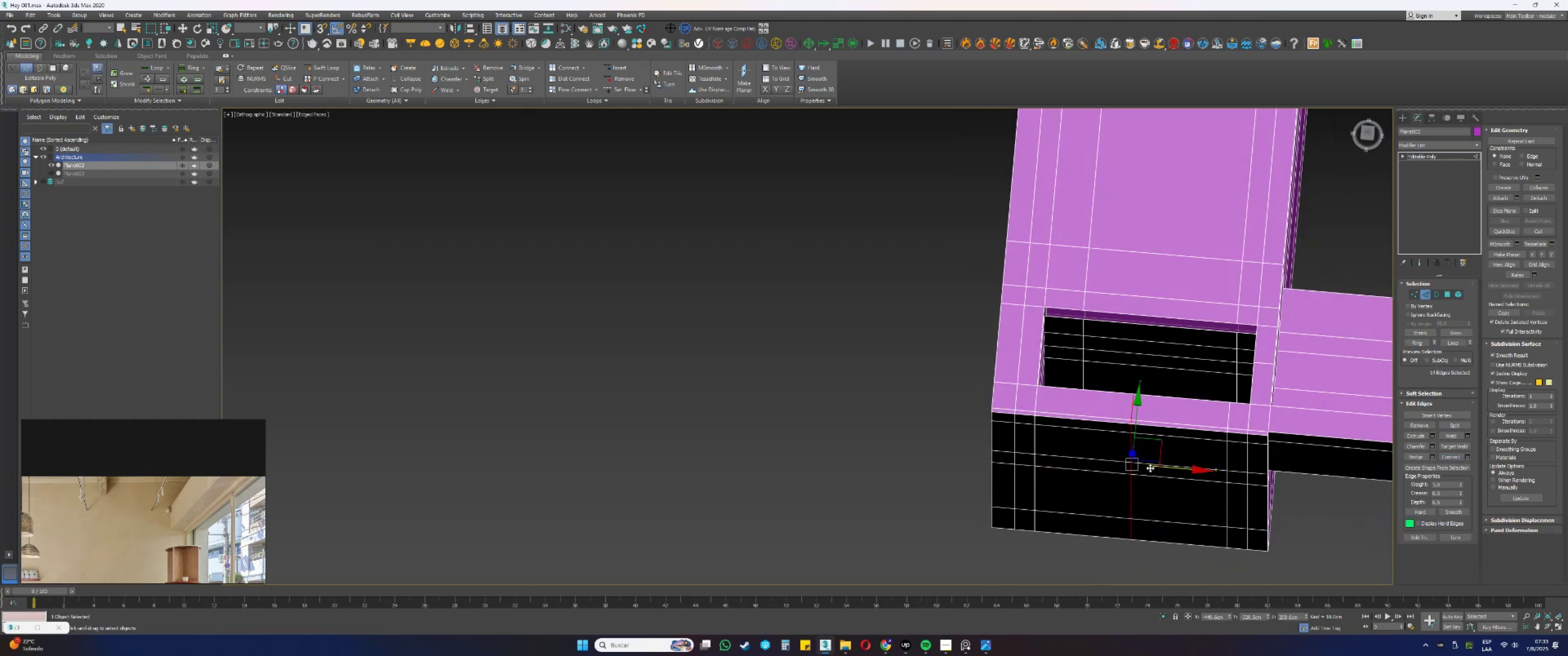 
left_click_drag(start_coordinate=[1170, 467], to_coordinate=[1081, 362])
 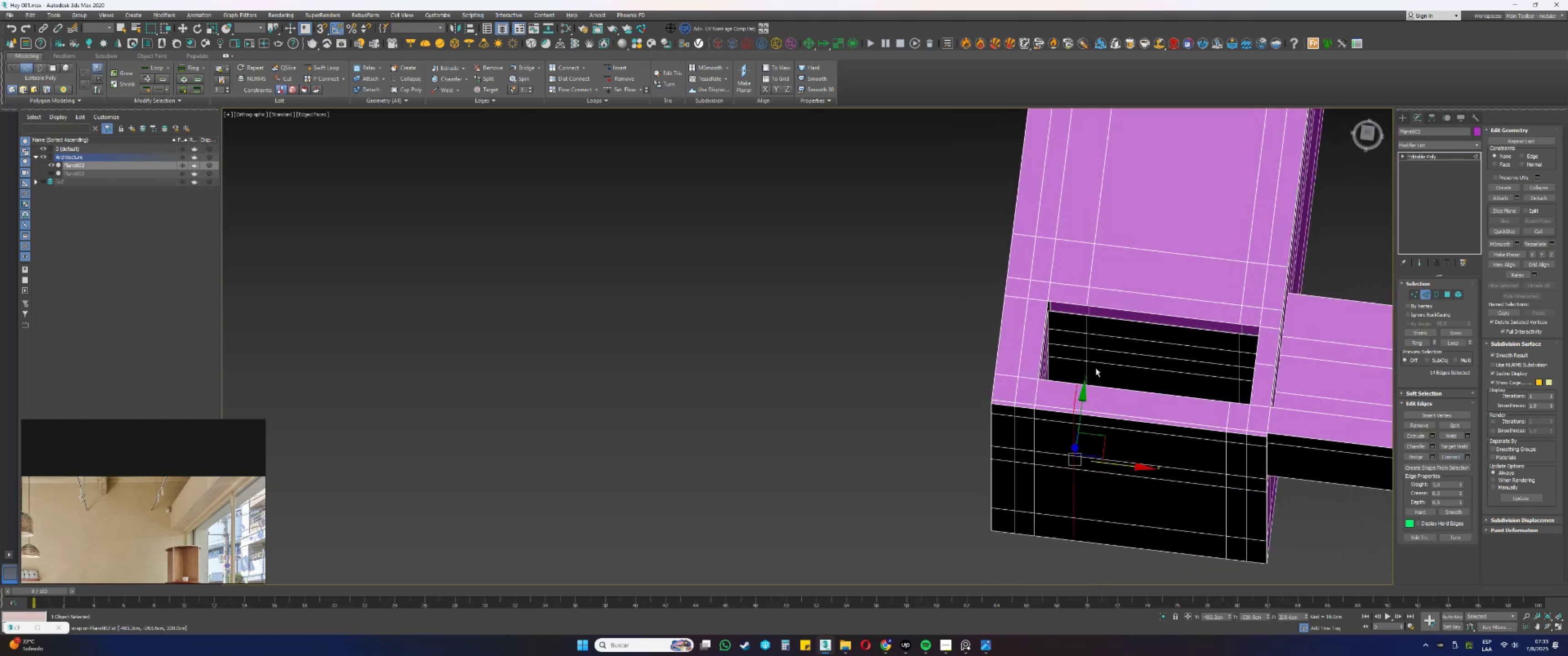 
type(ss)
 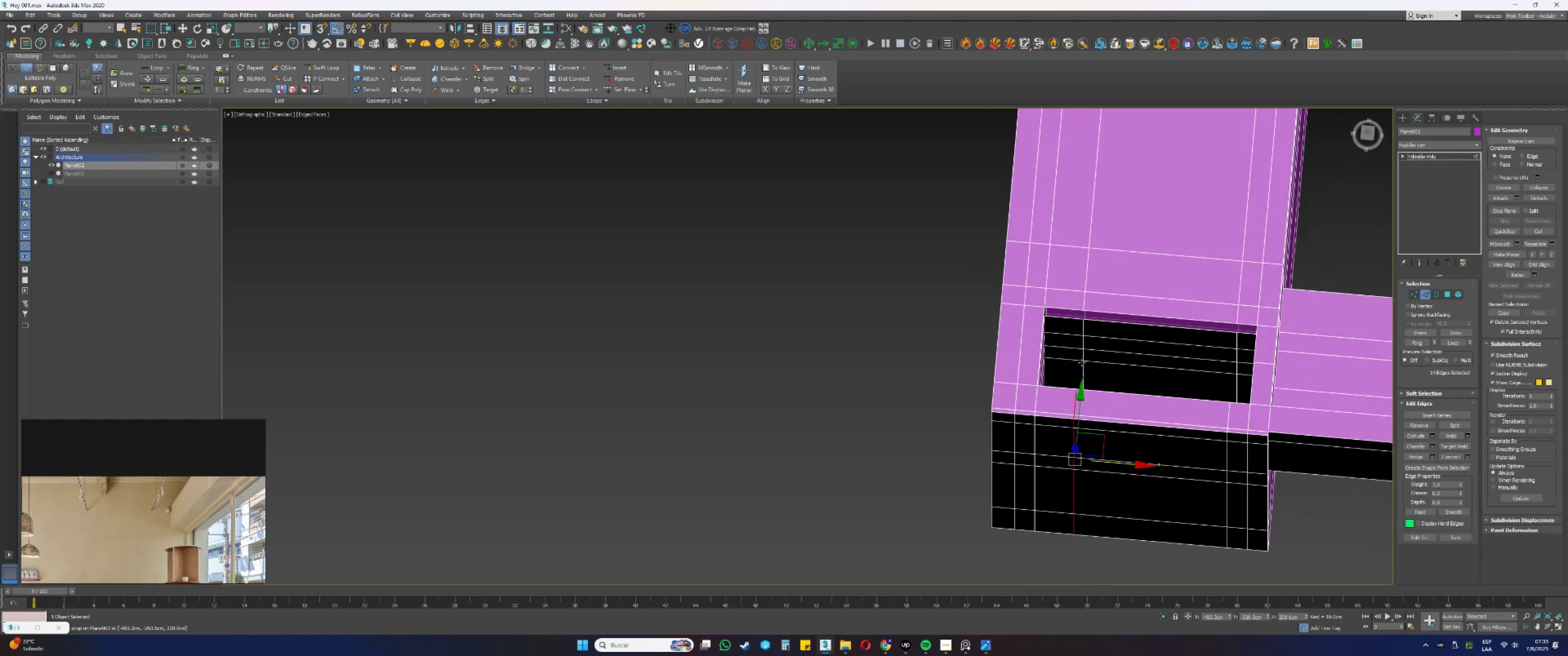 
hold_key(key=AltLeft, duration=0.83)
 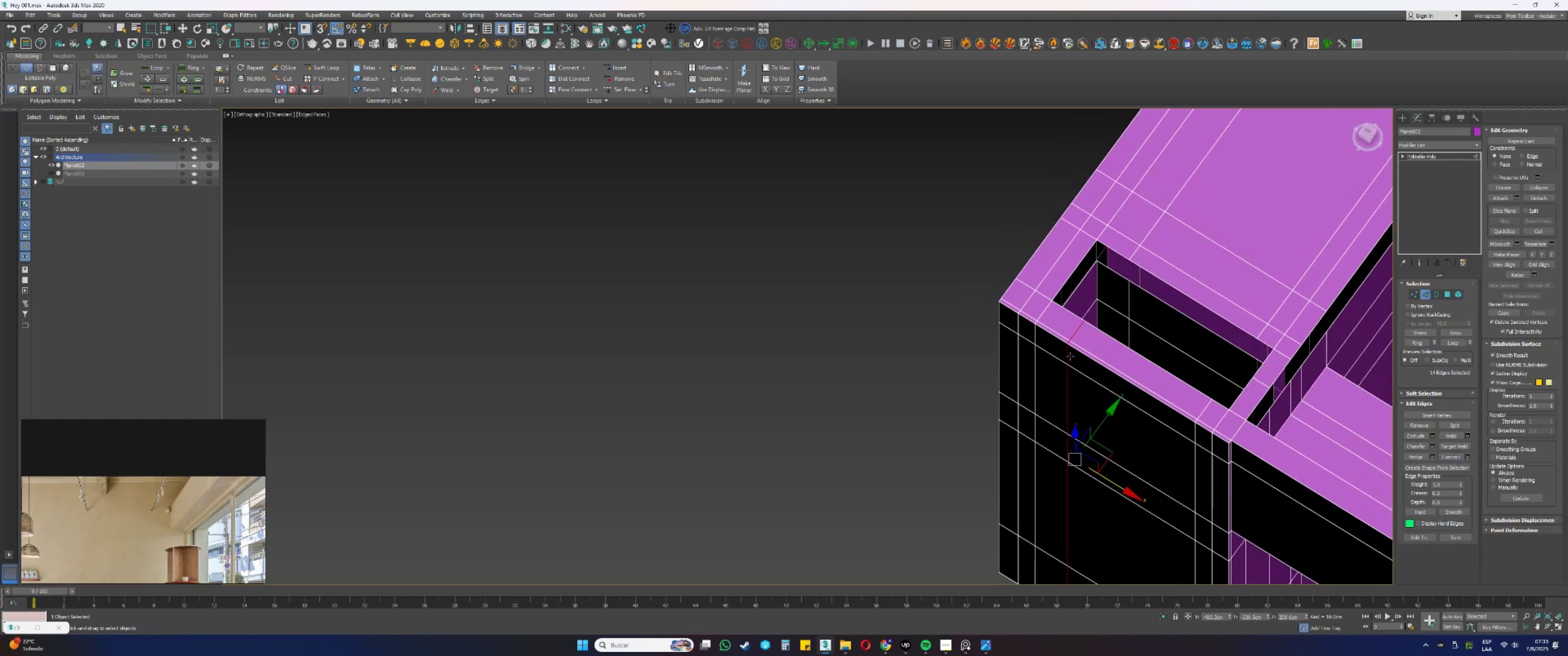 
hold_key(key=AltLeft, duration=0.34)
 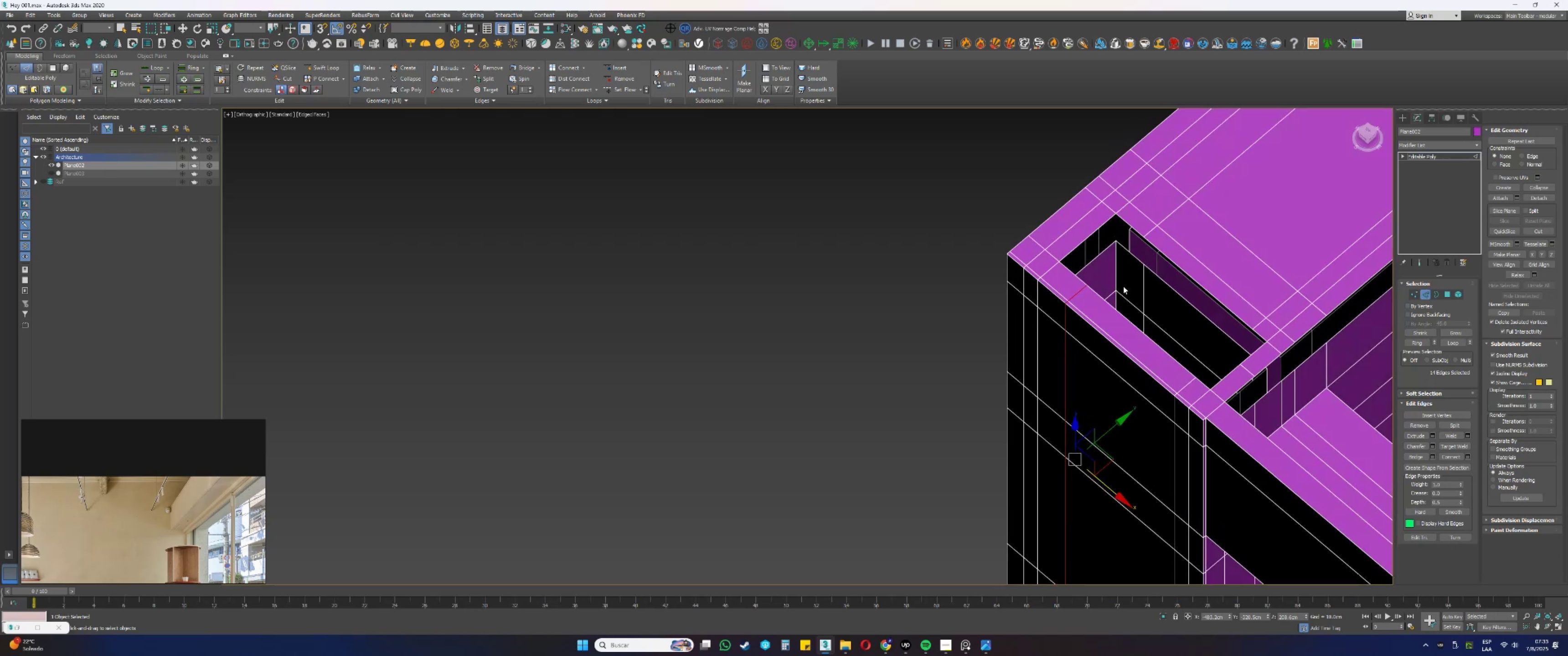 
scroll: coordinate [1125, 252], scroll_direction: up, amount: 2.0
 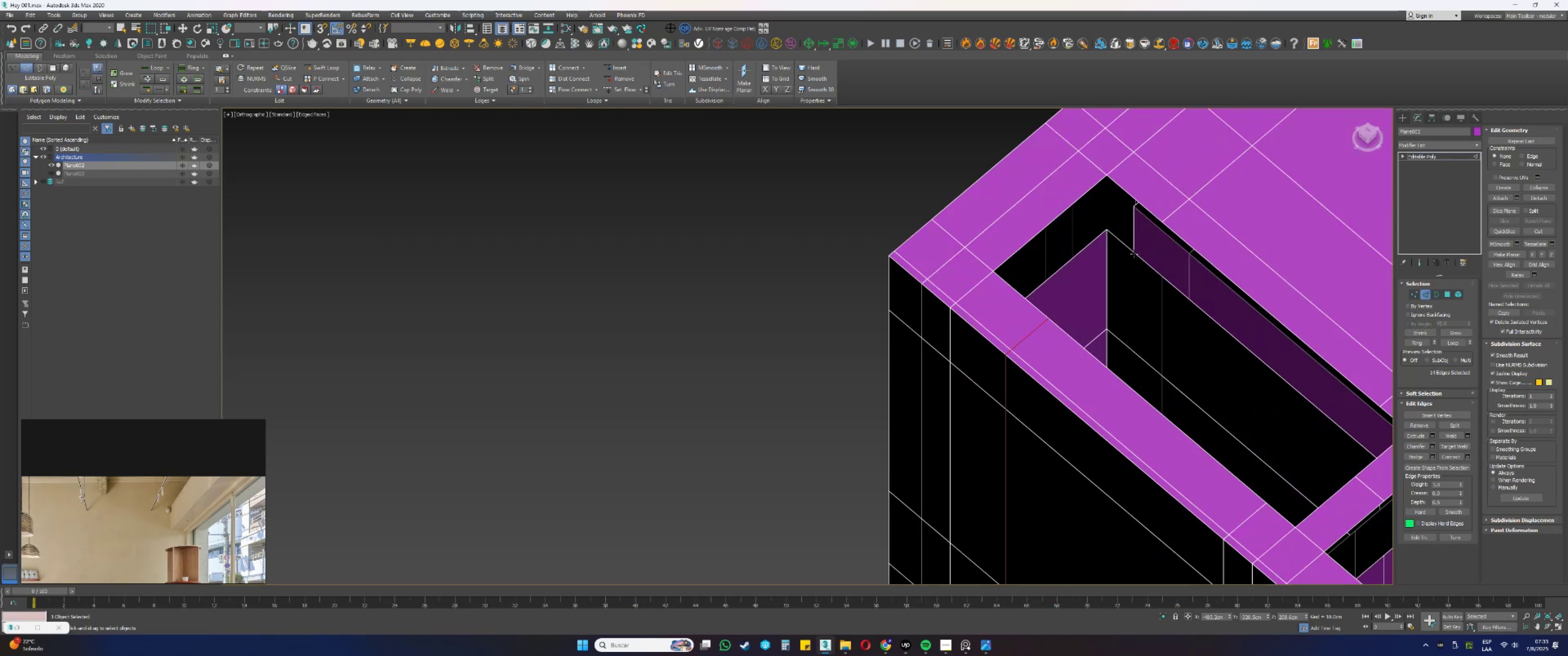 
left_click([1134, 254])
 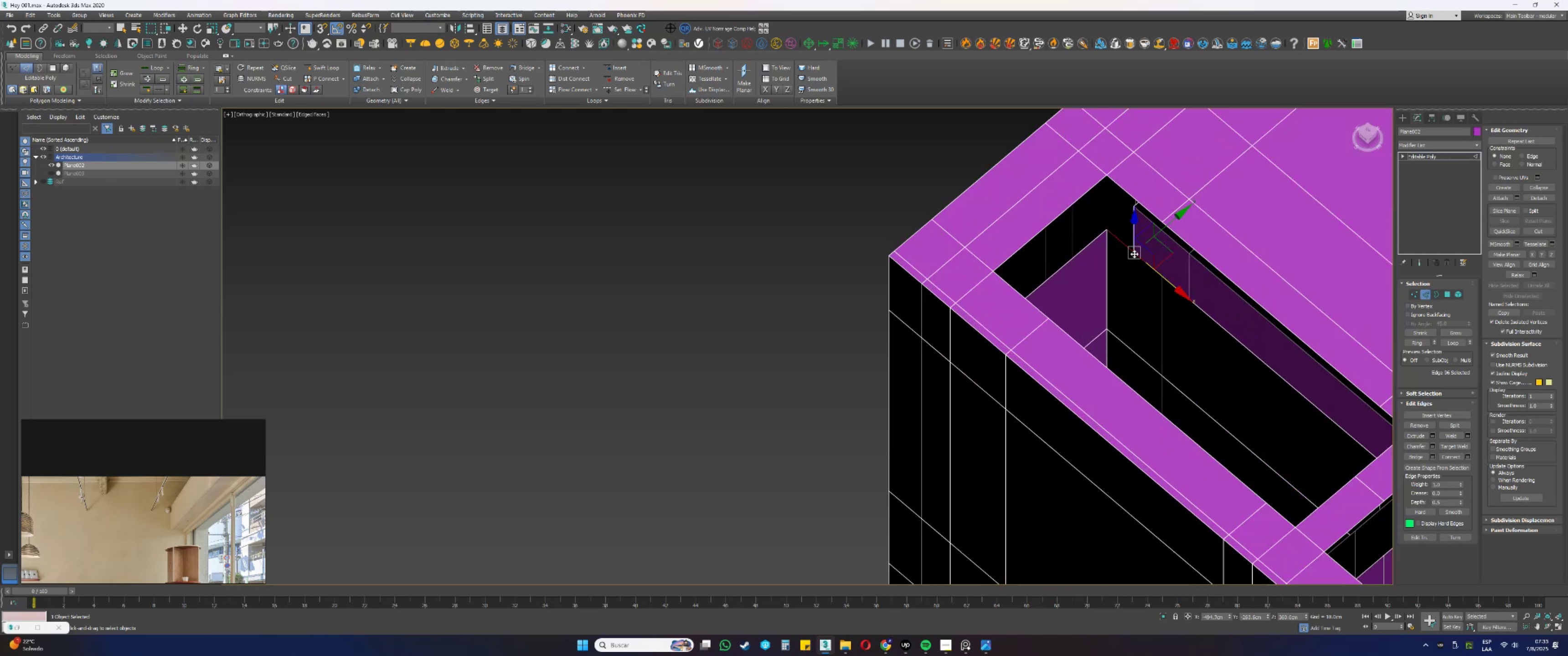 
hold_key(key=AltLeft, duration=0.6)
 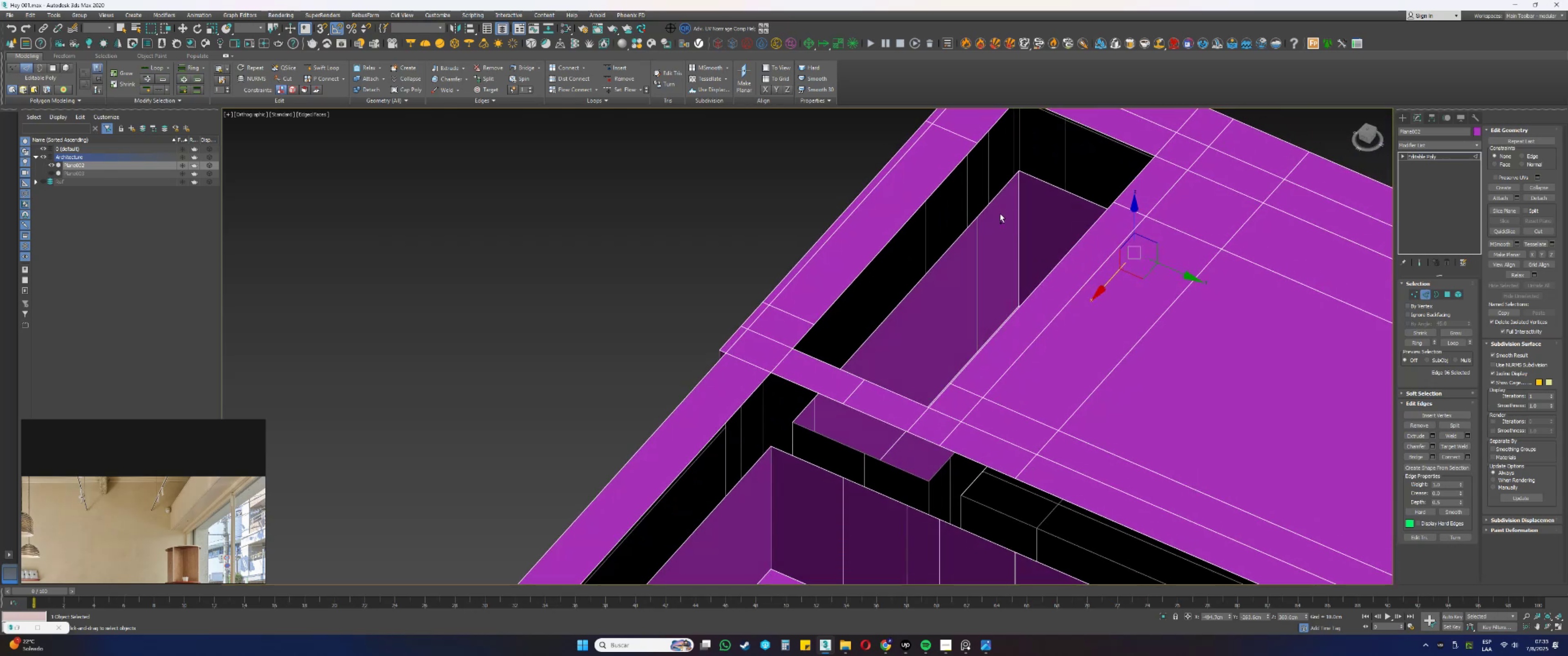 
hold_key(key=AltLeft, duration=15.09)
hold_key(key=ControlLeft, duration=0.62)
left_click([987, 205])
 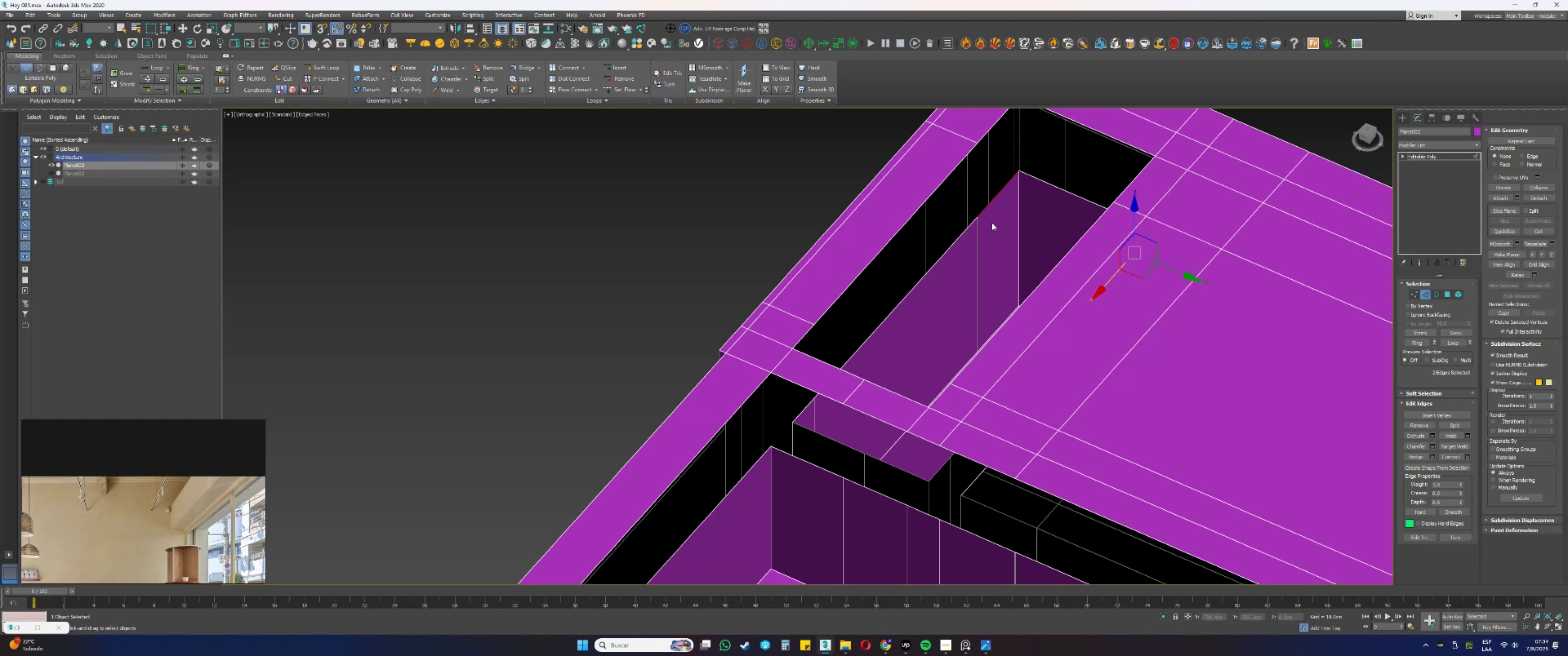 
left_click([1416, 457])
 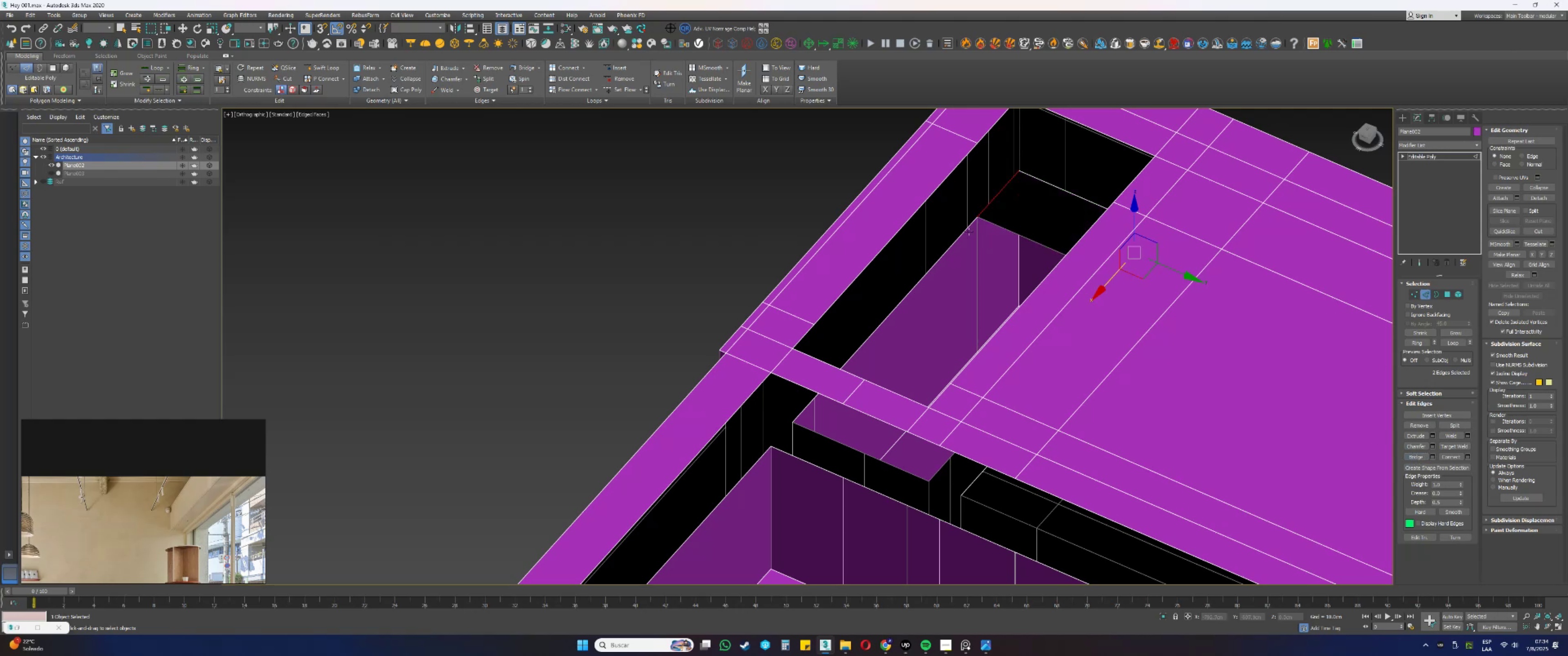 
left_click([965, 230])
 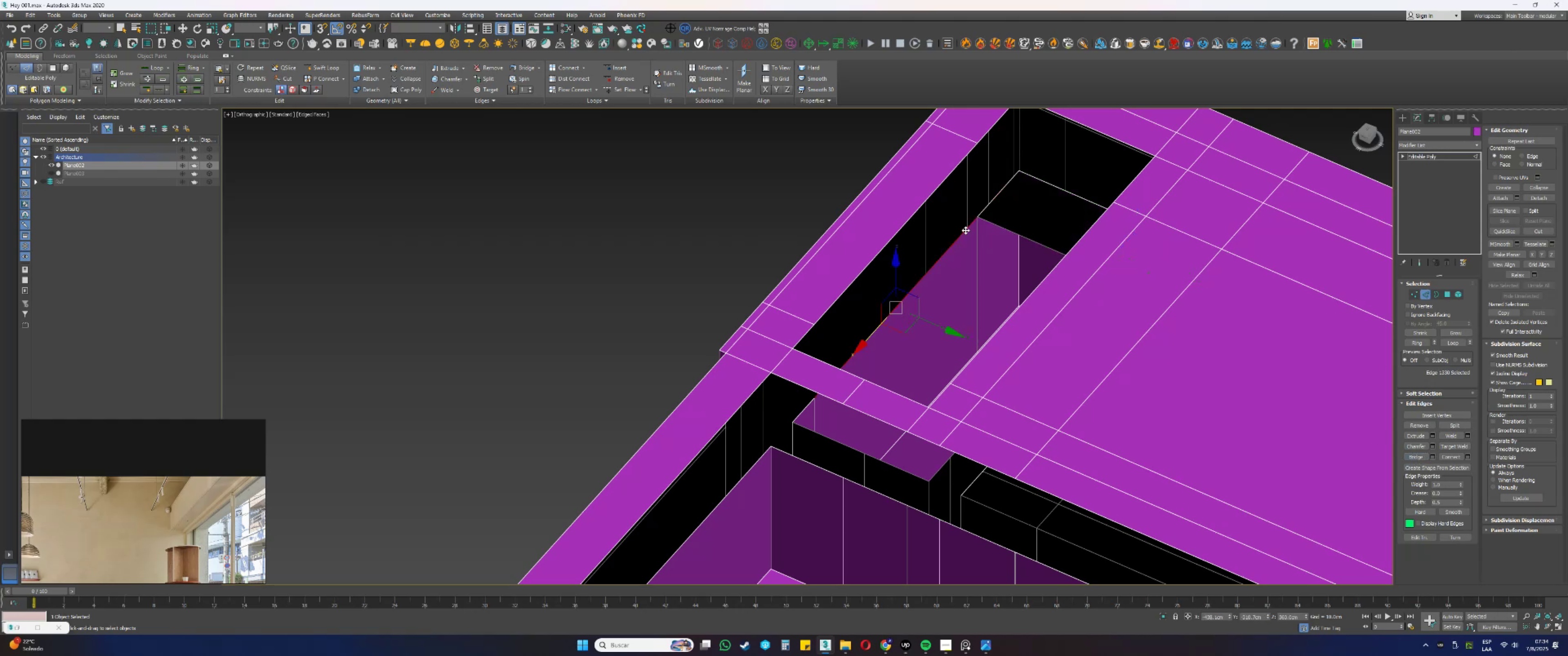 
hold_key(key=AltLeft, duration=0.5)
 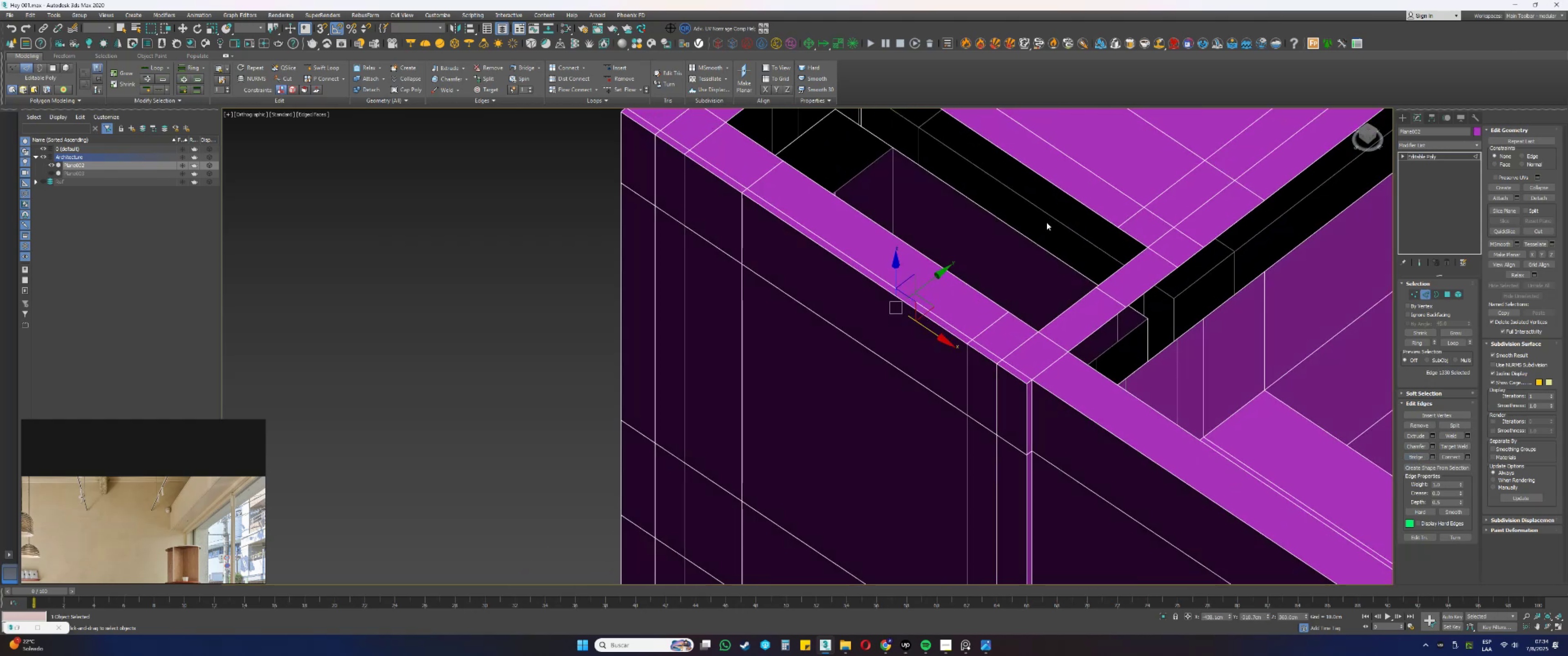 
hold_key(key=ControlLeft, duration=0.67)
left_click([1012, 225])
 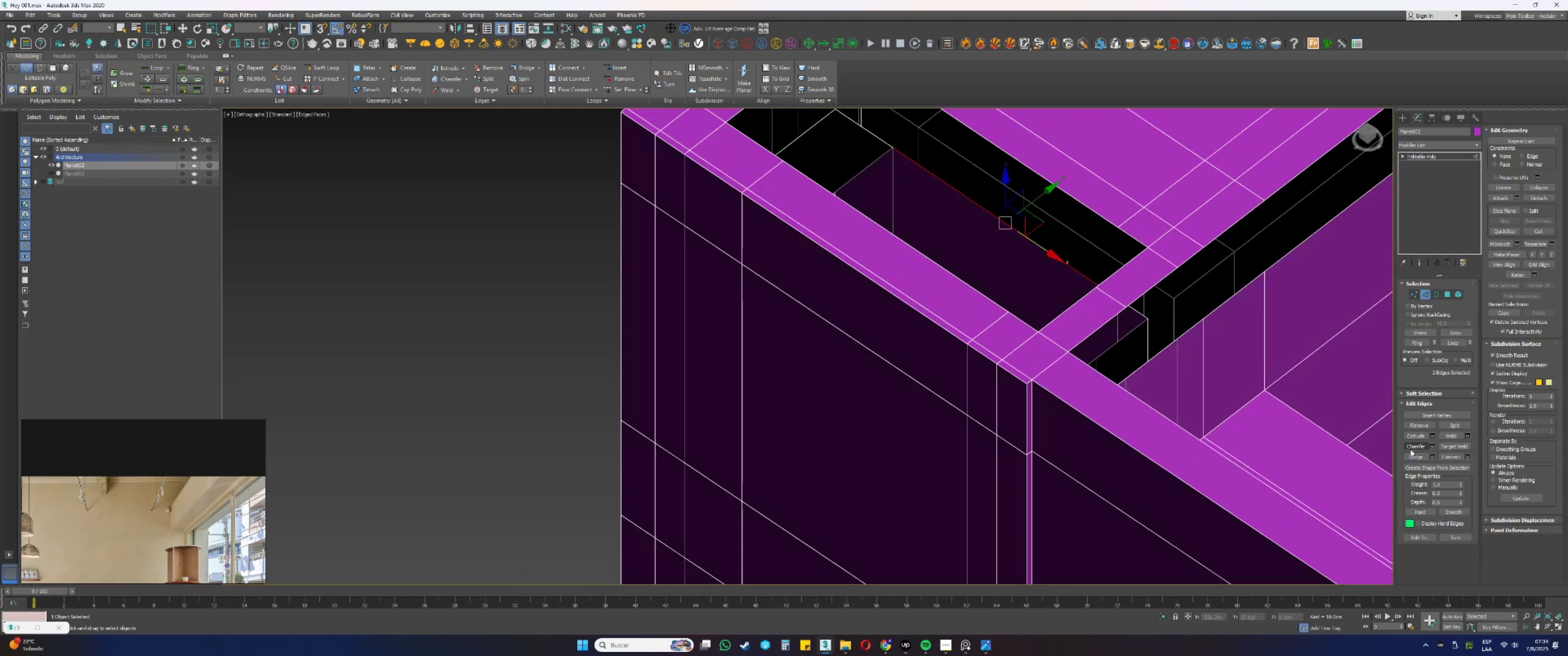 
left_click([1413, 456])
 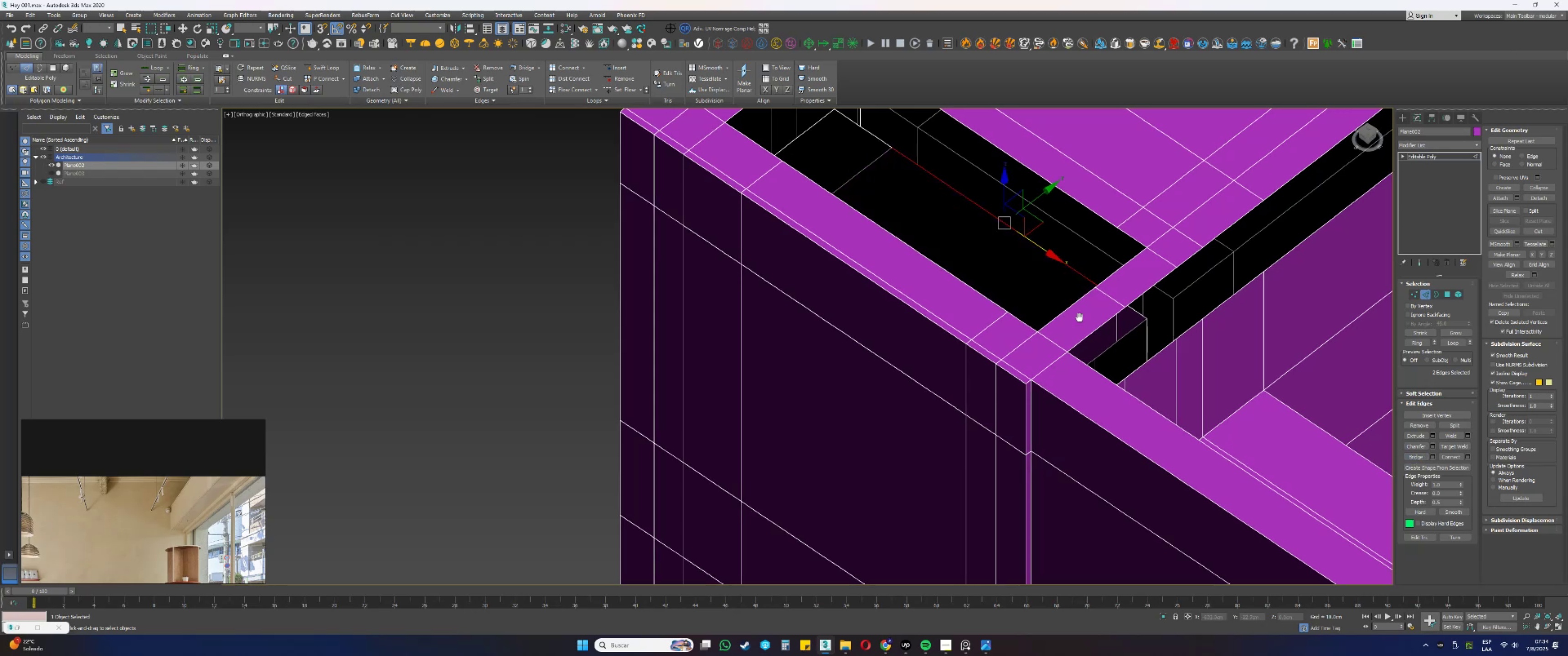 
hold_key(key=AltLeft, duration=0.45)
 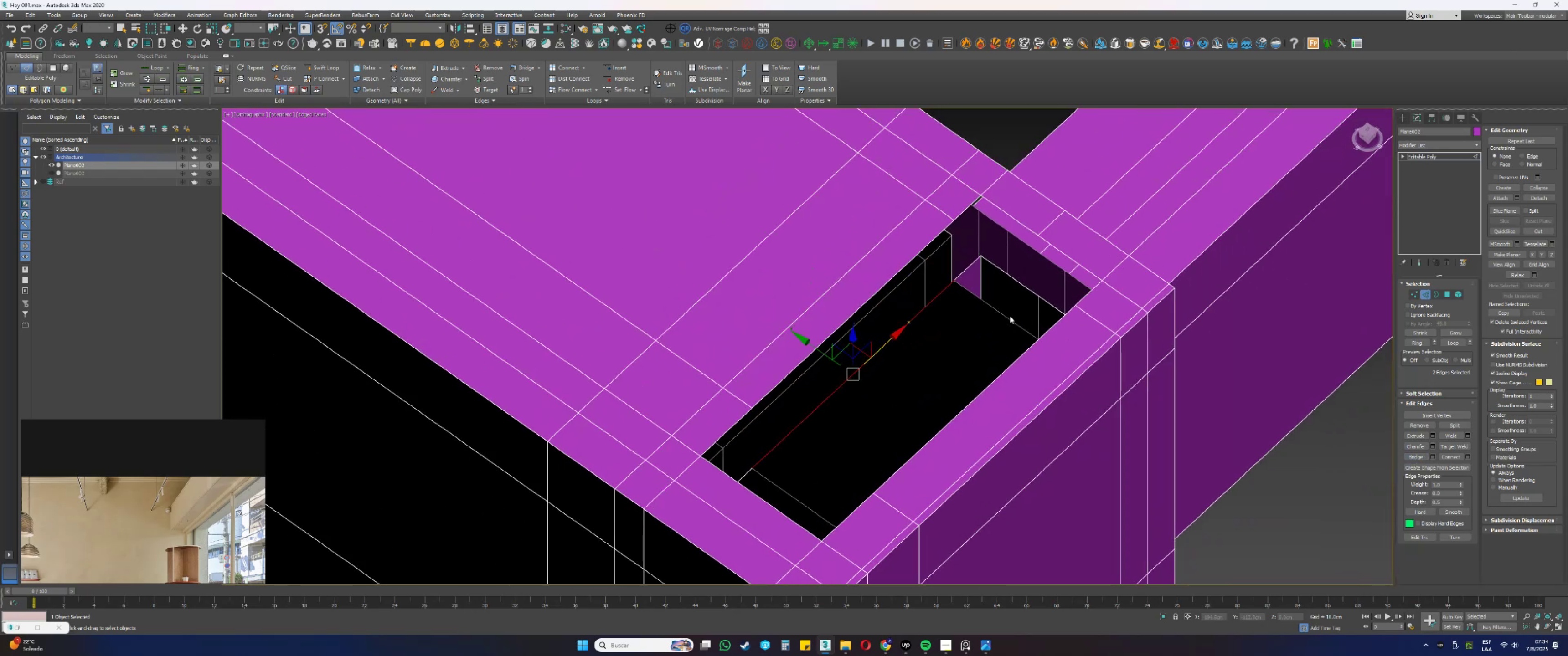 
left_click([1006, 318])
 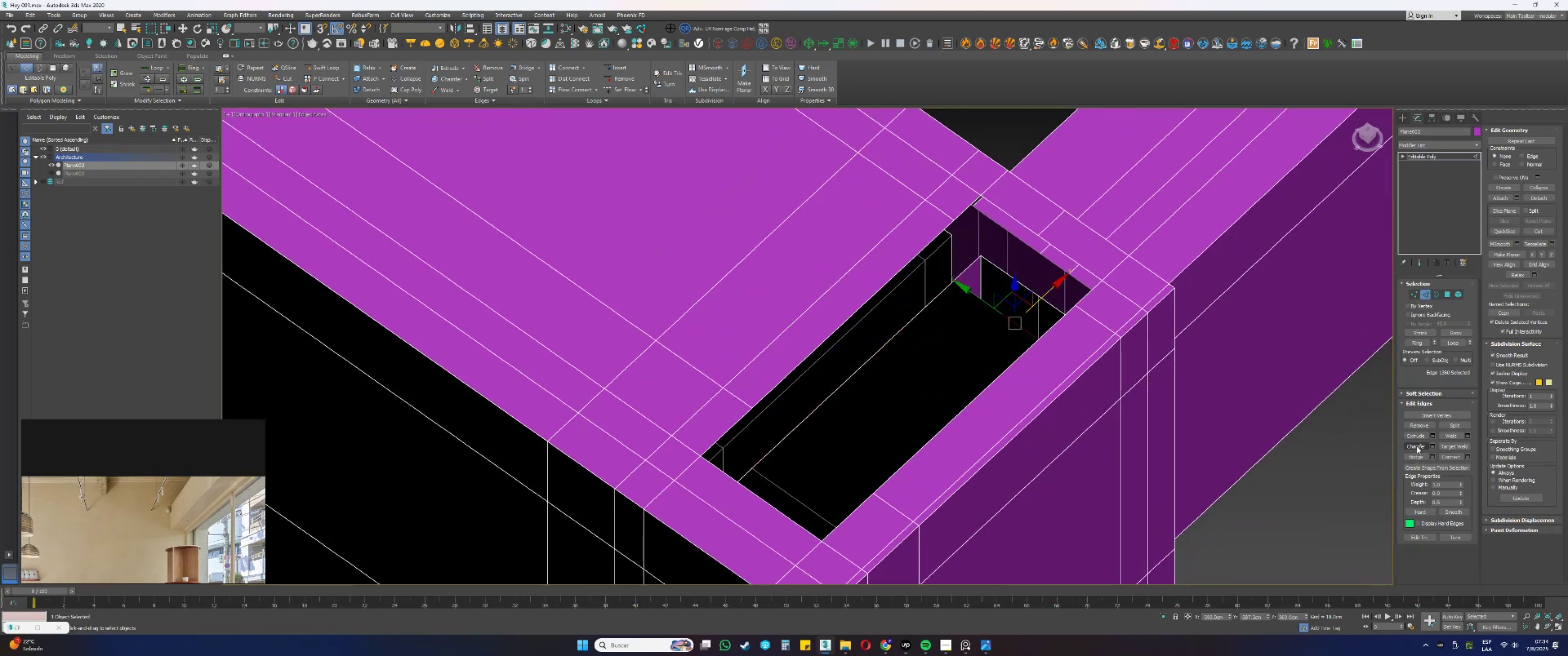 
left_click([1413, 345])
 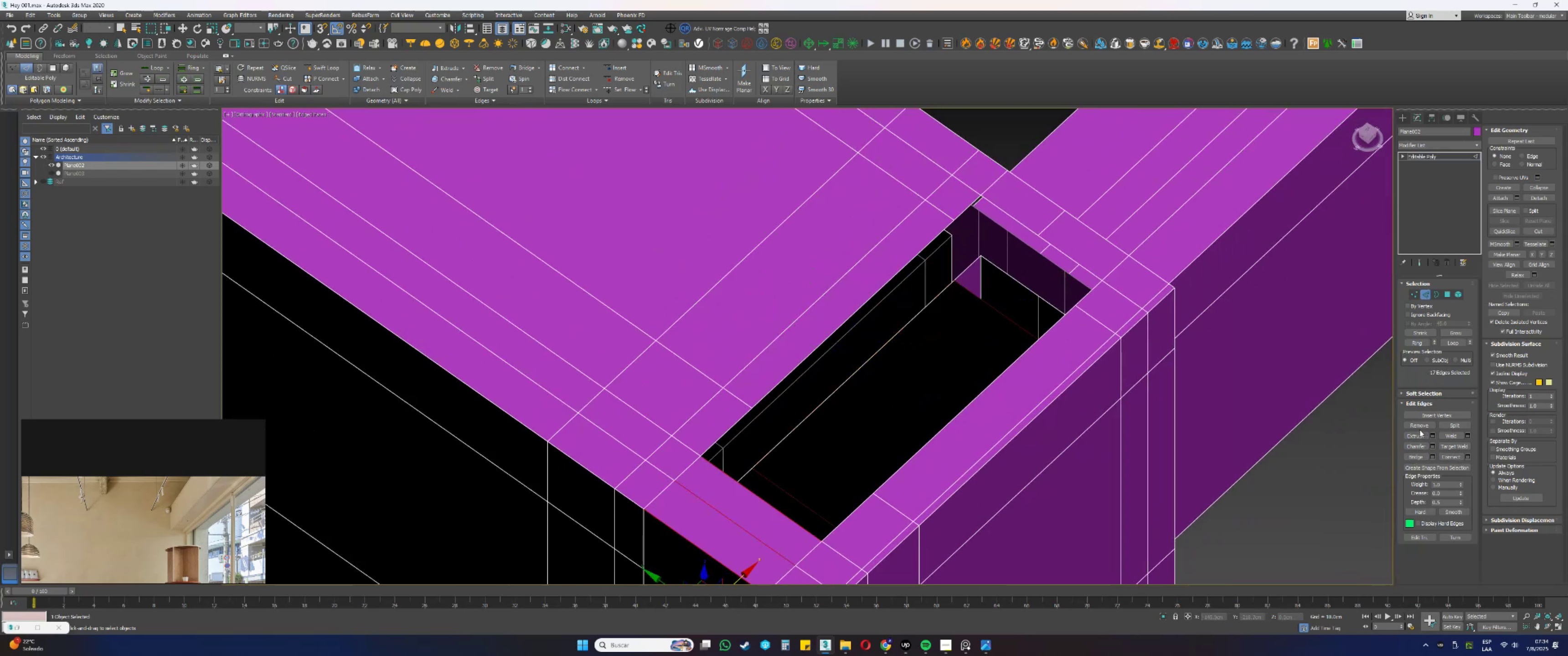 
left_click([1451, 457])
 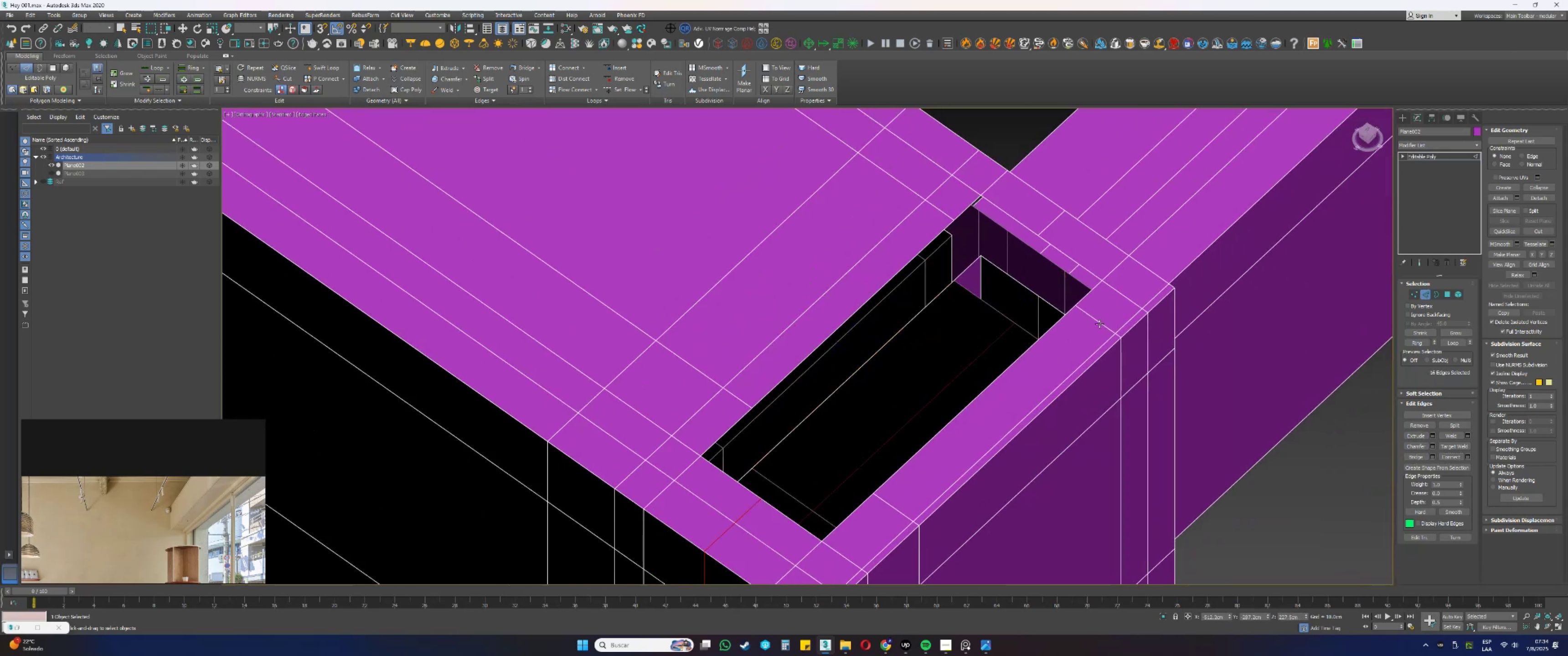 
scroll: coordinate [1044, 317], scroll_direction: down, amount: 1.0
 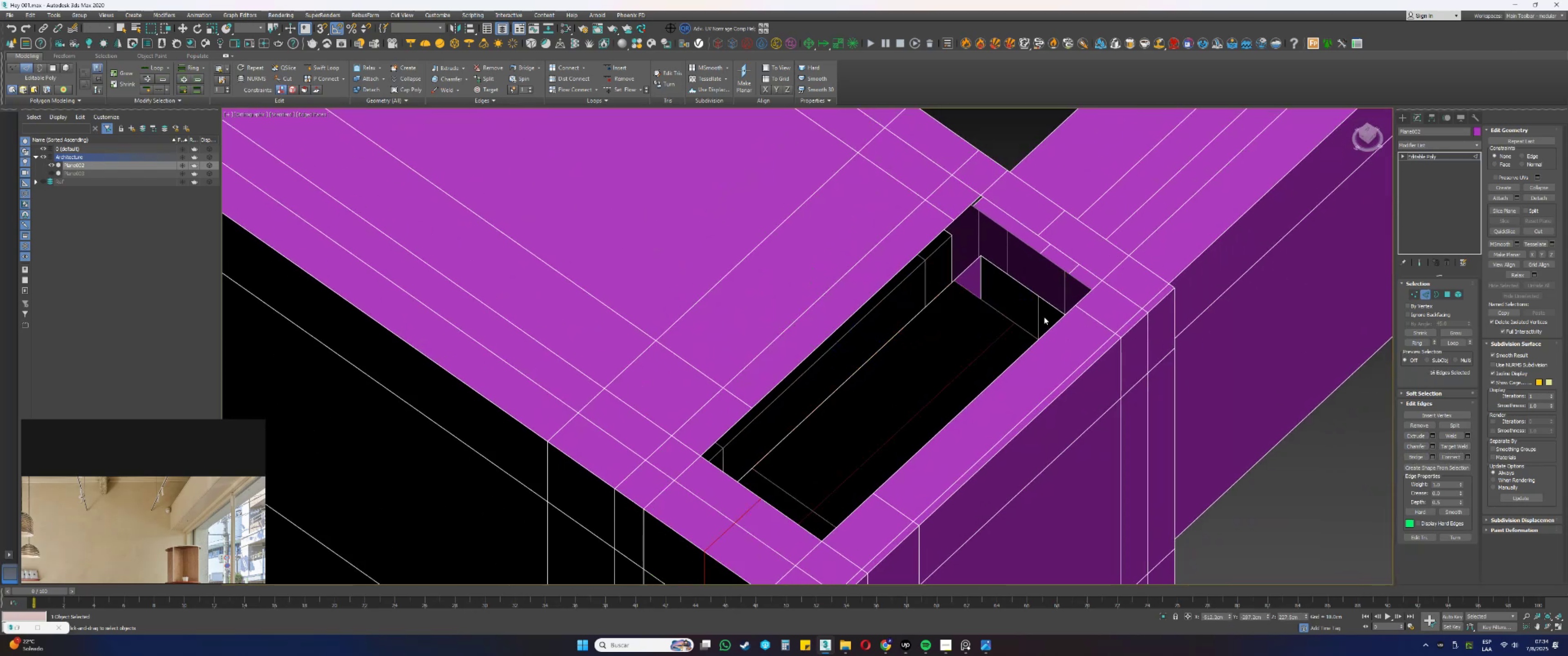 
hold_key(key=AltLeft, duration=0.38)
 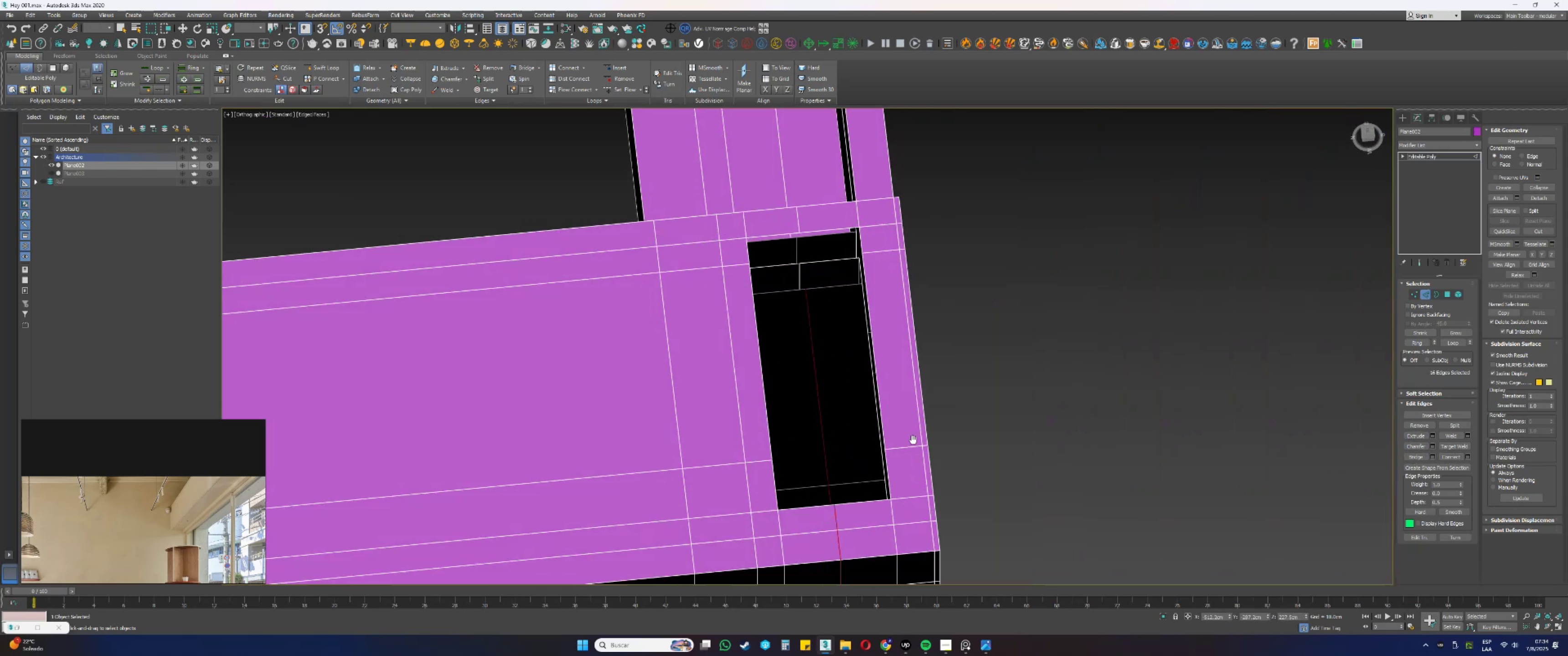 
key(Alt+AltLeft)
 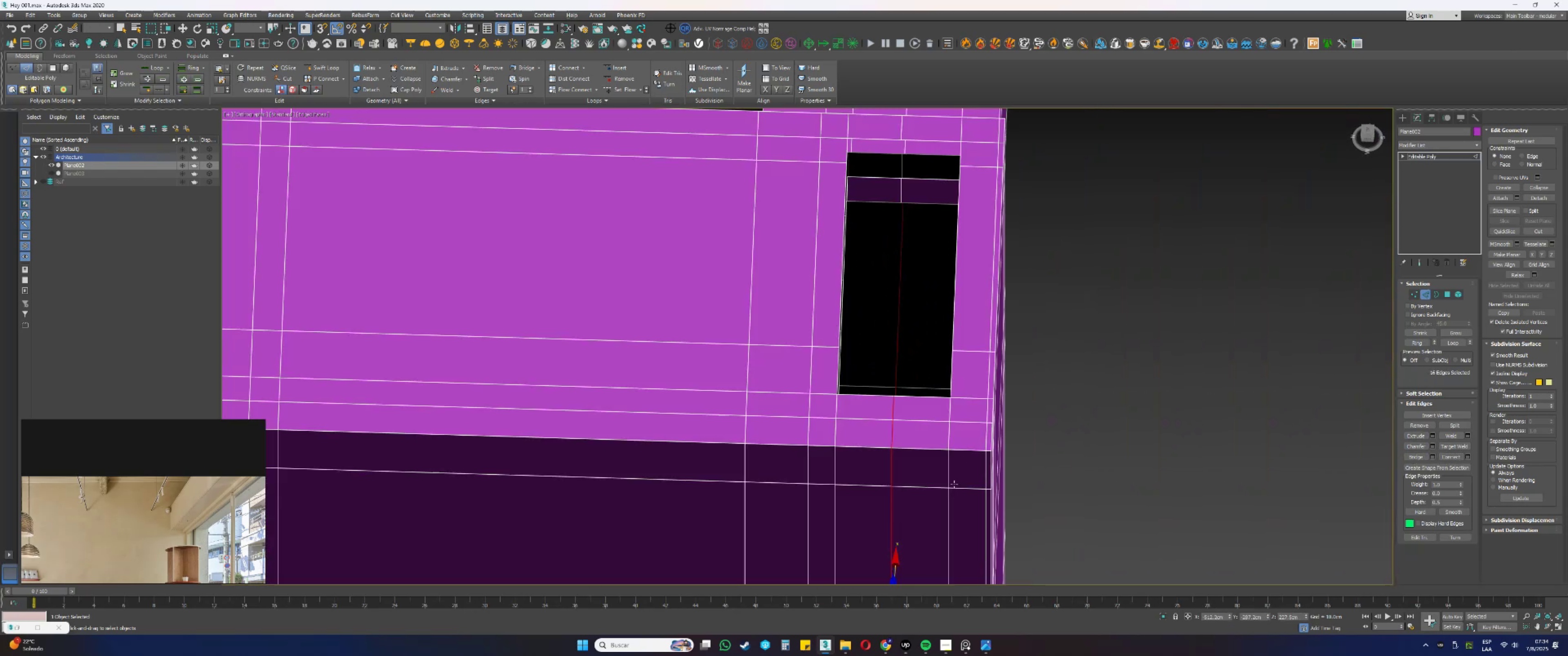 
scroll: coordinate [949, 433], scroll_direction: down, amount: 1.0
 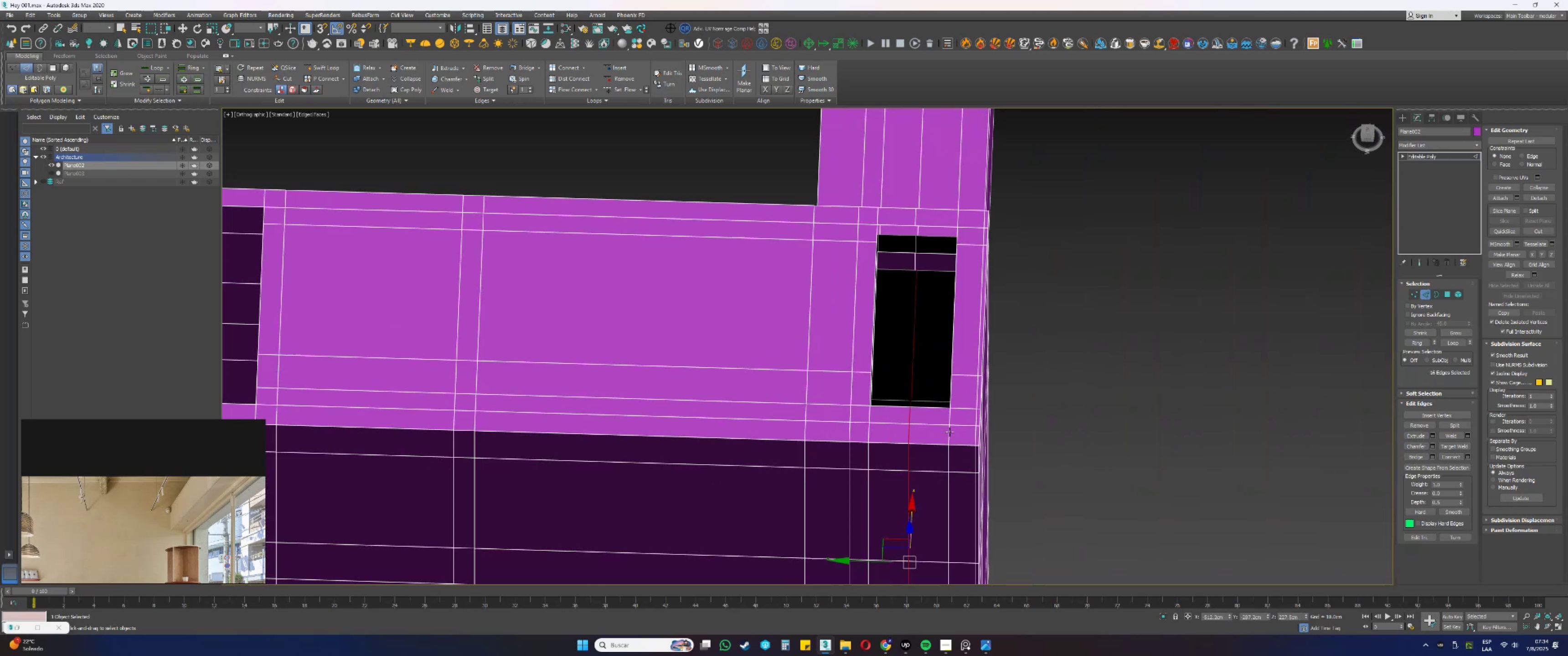 
key(Alt+AltLeft)
 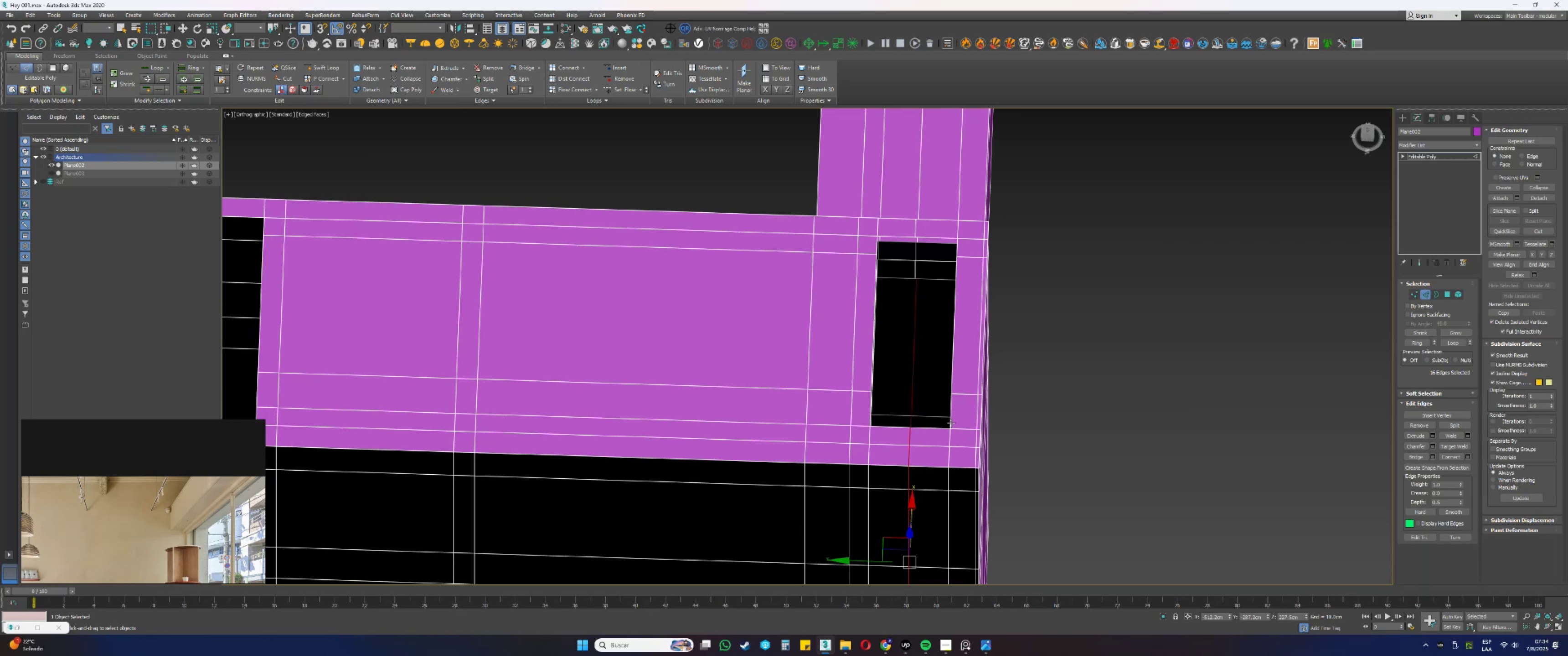 
scroll: coordinate [952, 456], scroll_direction: down, amount: 1.0
 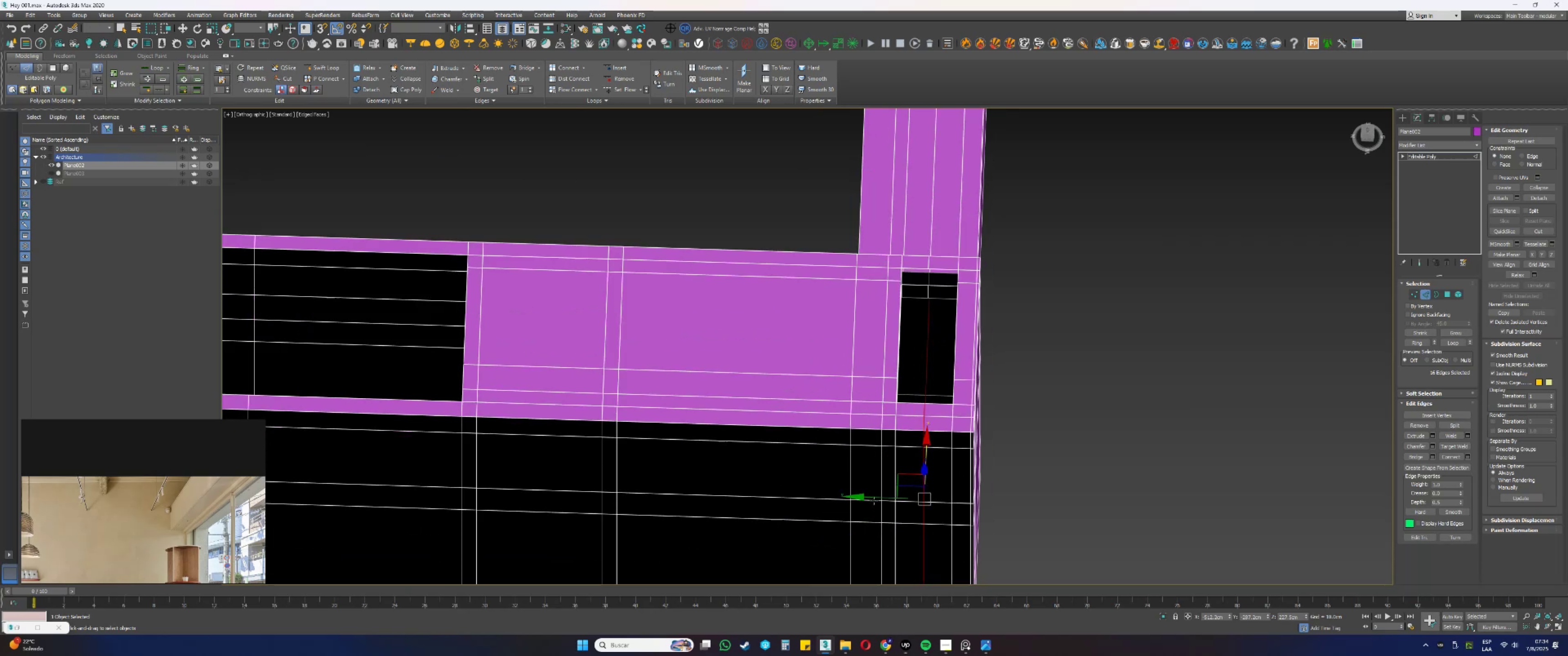 
left_click_drag(start_coordinate=[873, 499], to_coordinate=[926, 282])
 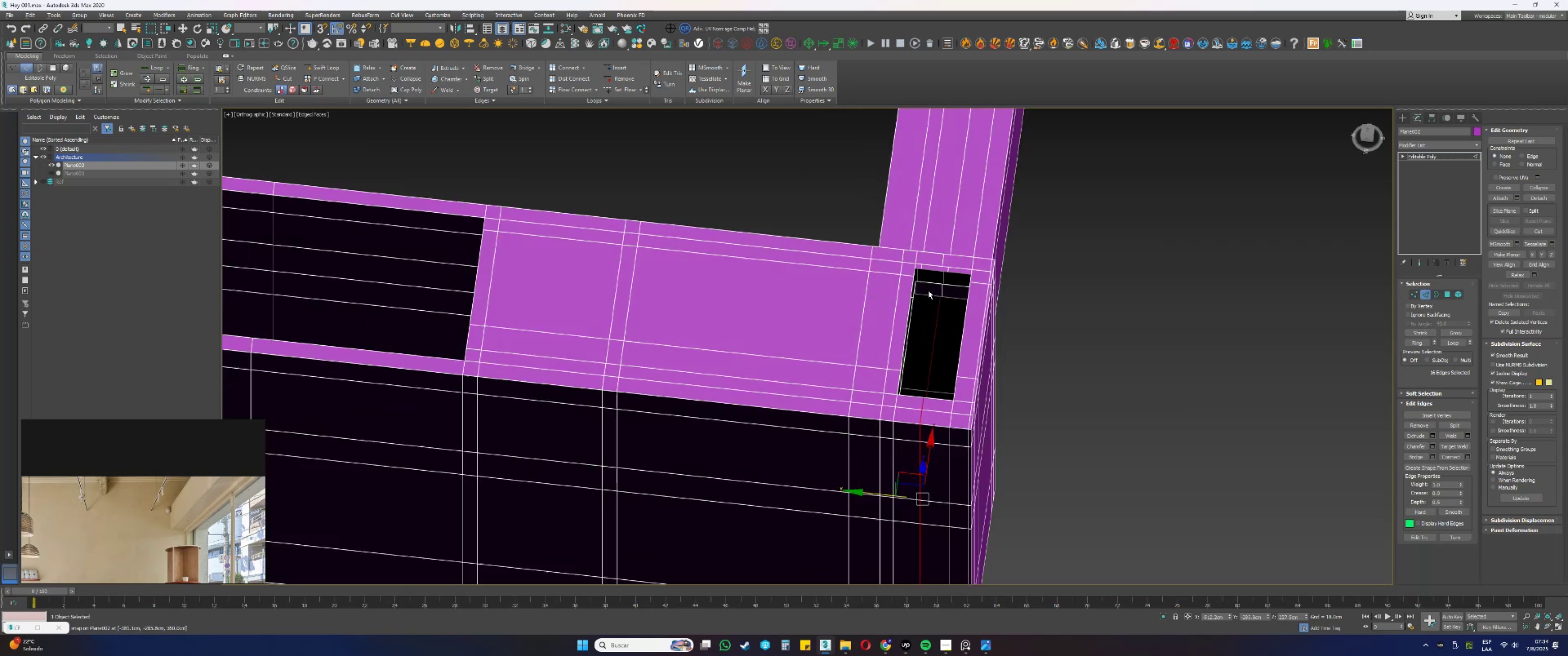 
type(ss)
 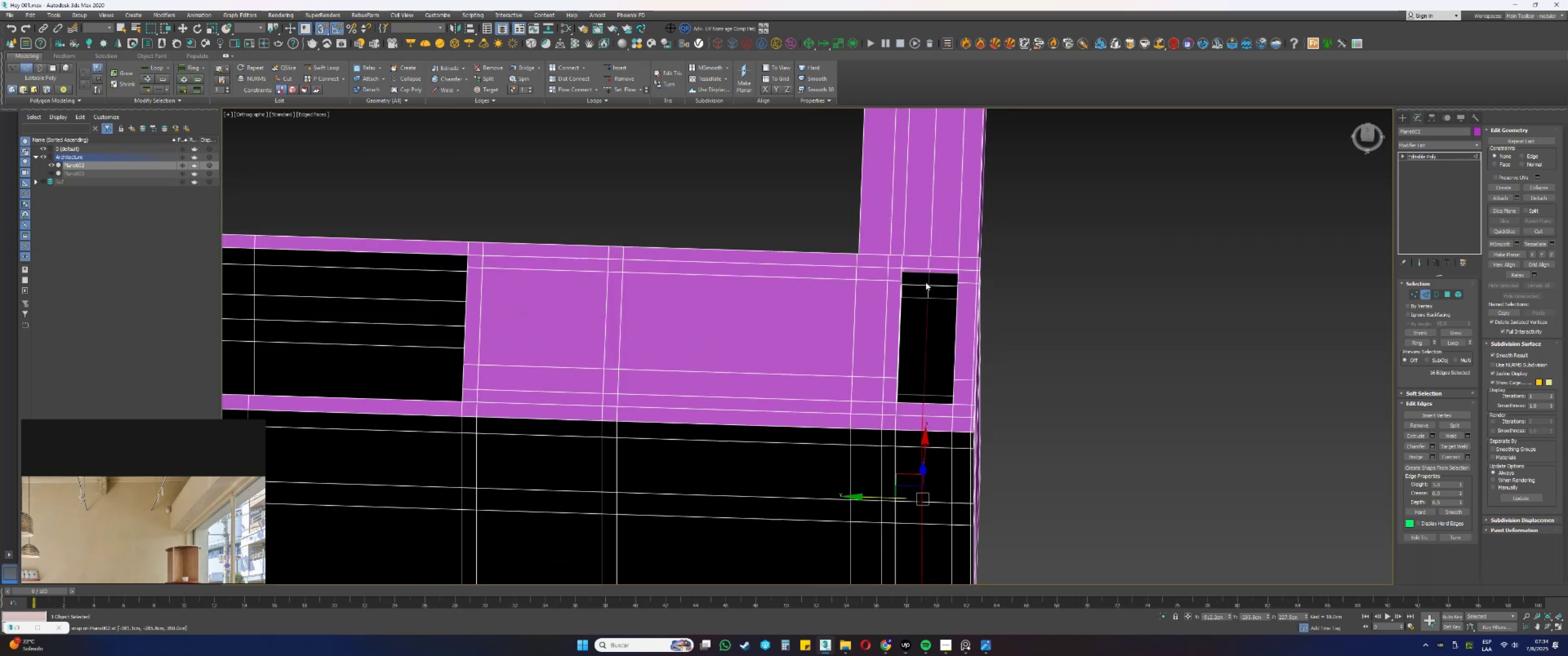 
hold_key(key=AltLeft, duration=0.33)
 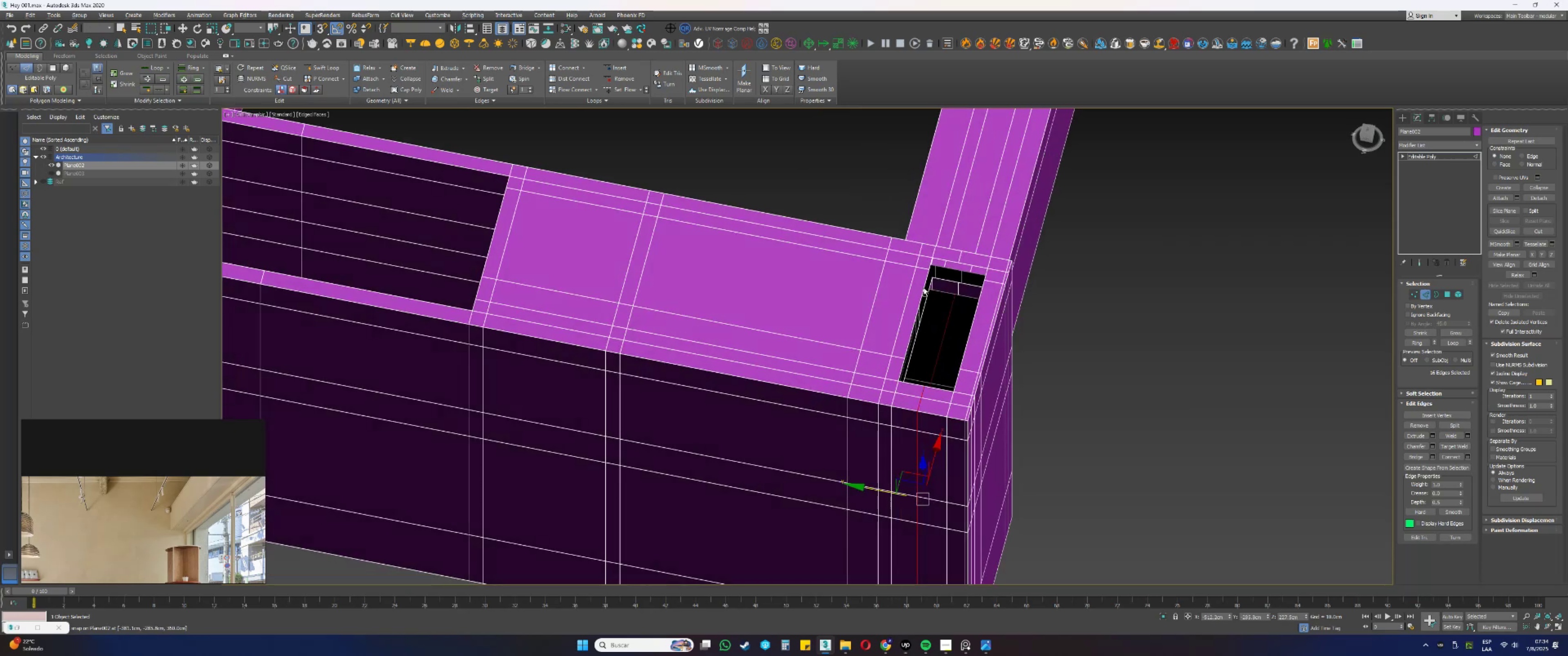 
scroll: coordinate [939, 291], scroll_direction: up, amount: 3.0
 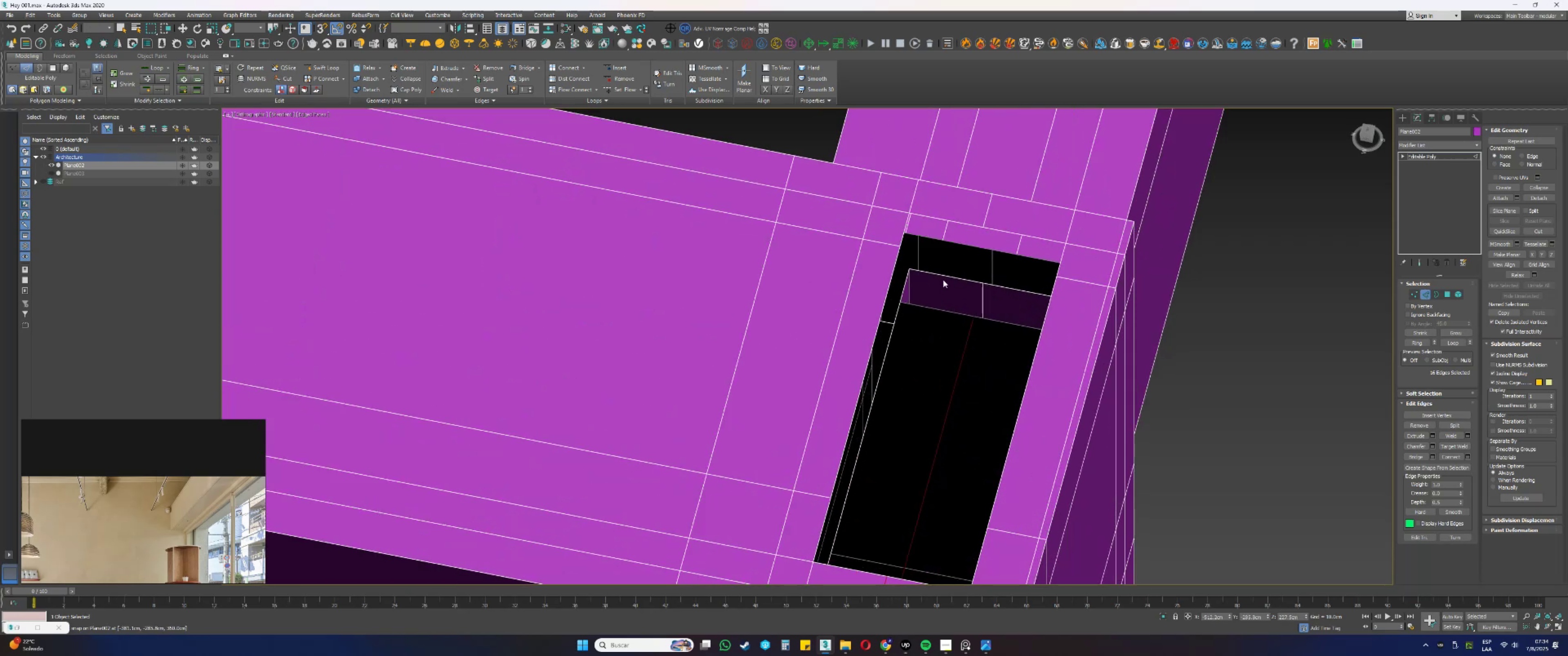 
left_click([943, 276])
 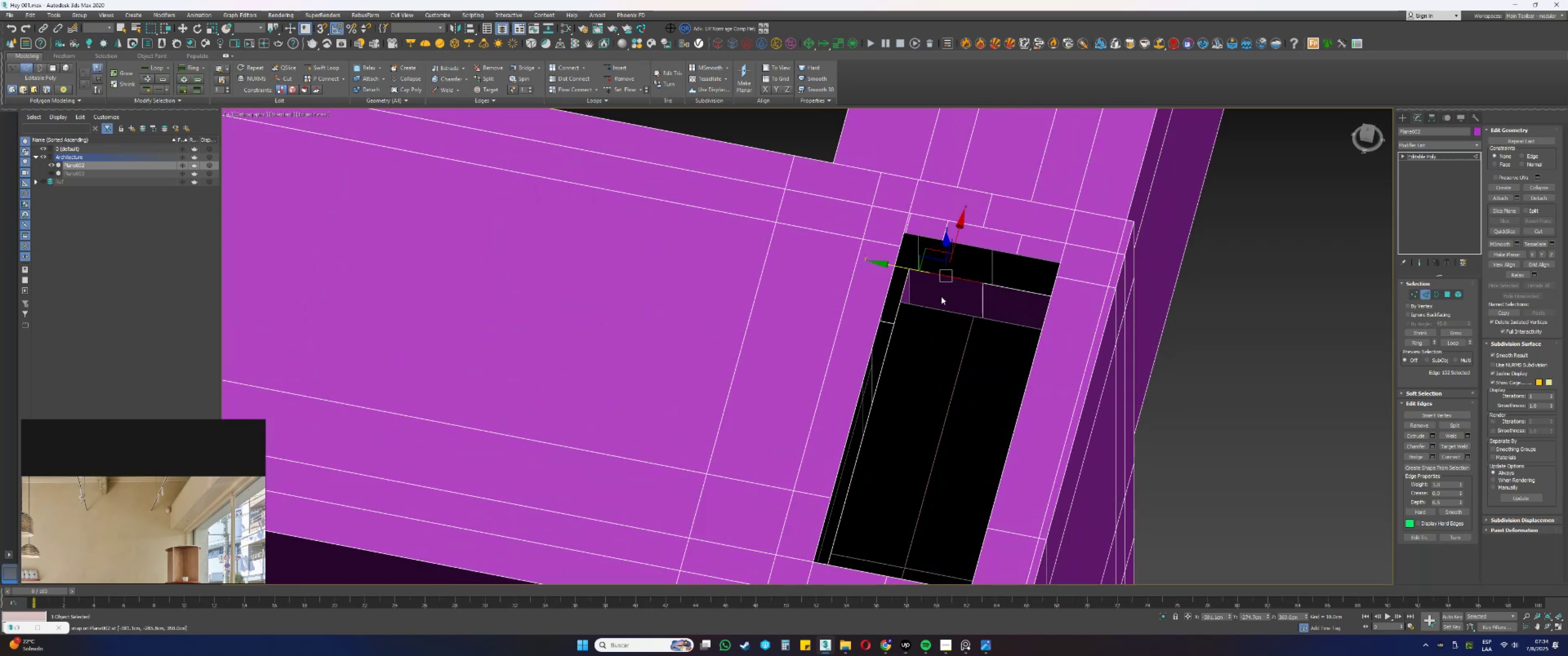 
hold_key(key=ControlLeft, duration=0.34)
left_click([937, 310])
 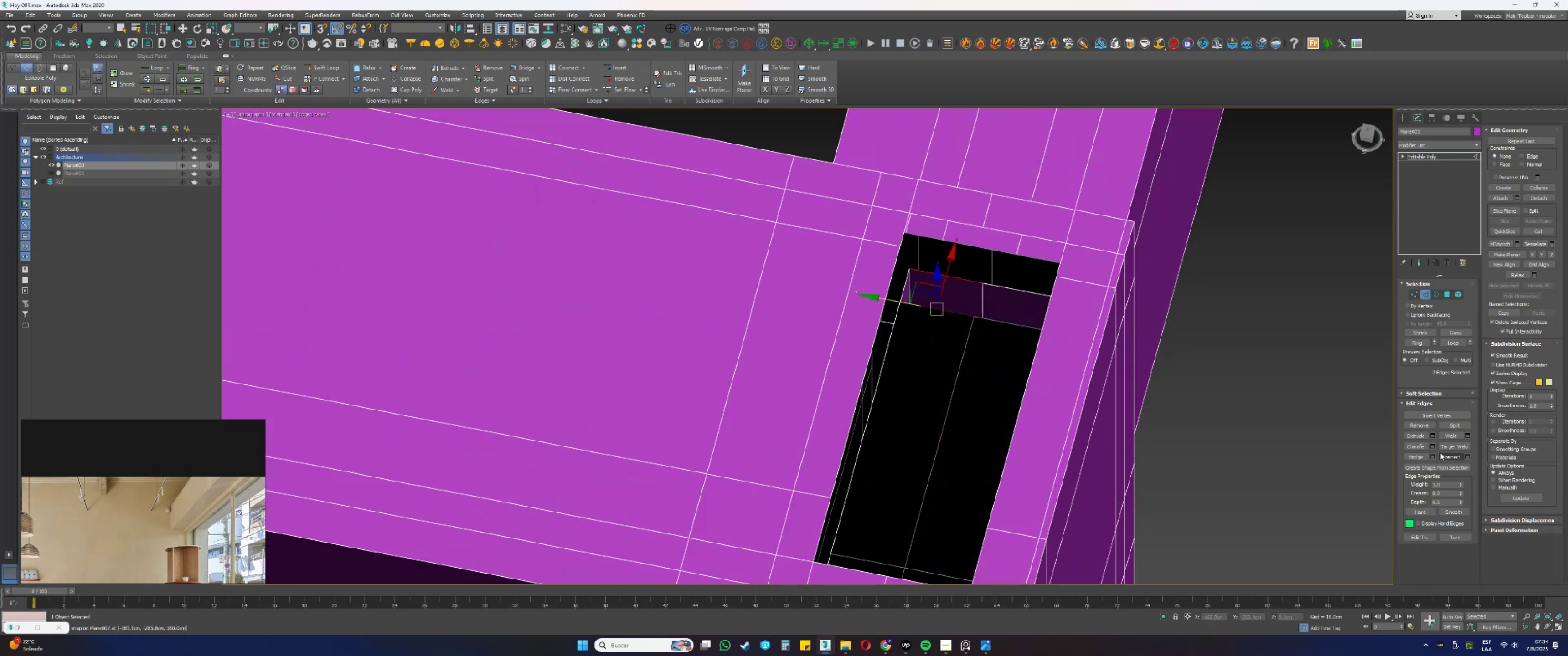 
left_click([1426, 456])
 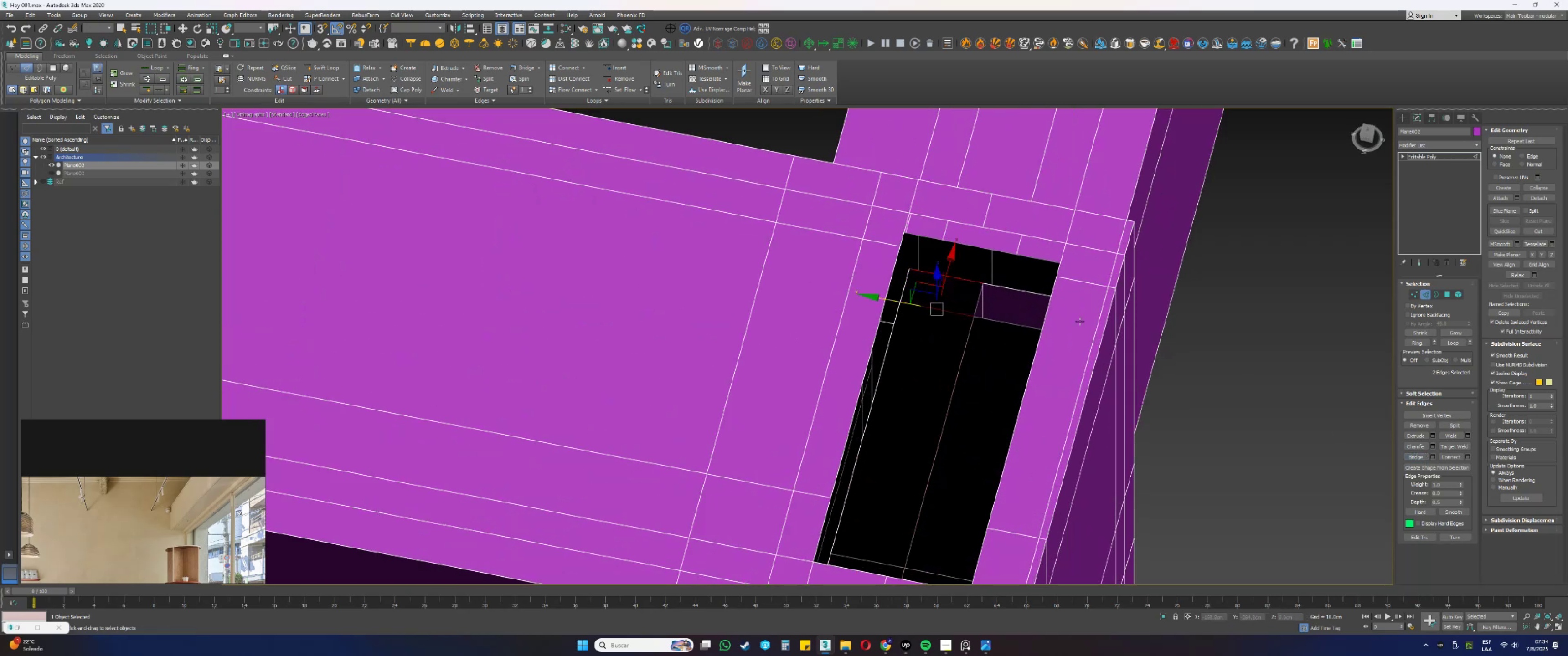 
key(3)
 